 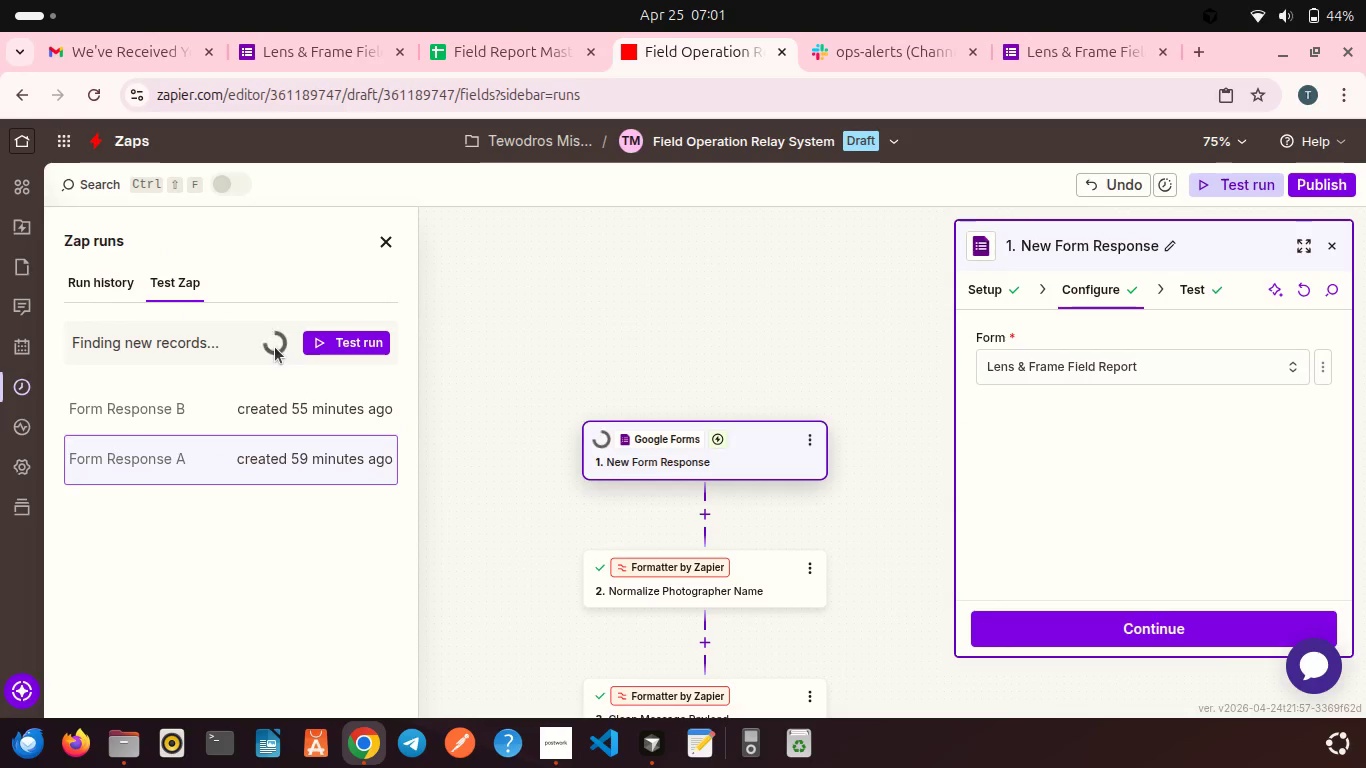 
left_click([300, 399])
 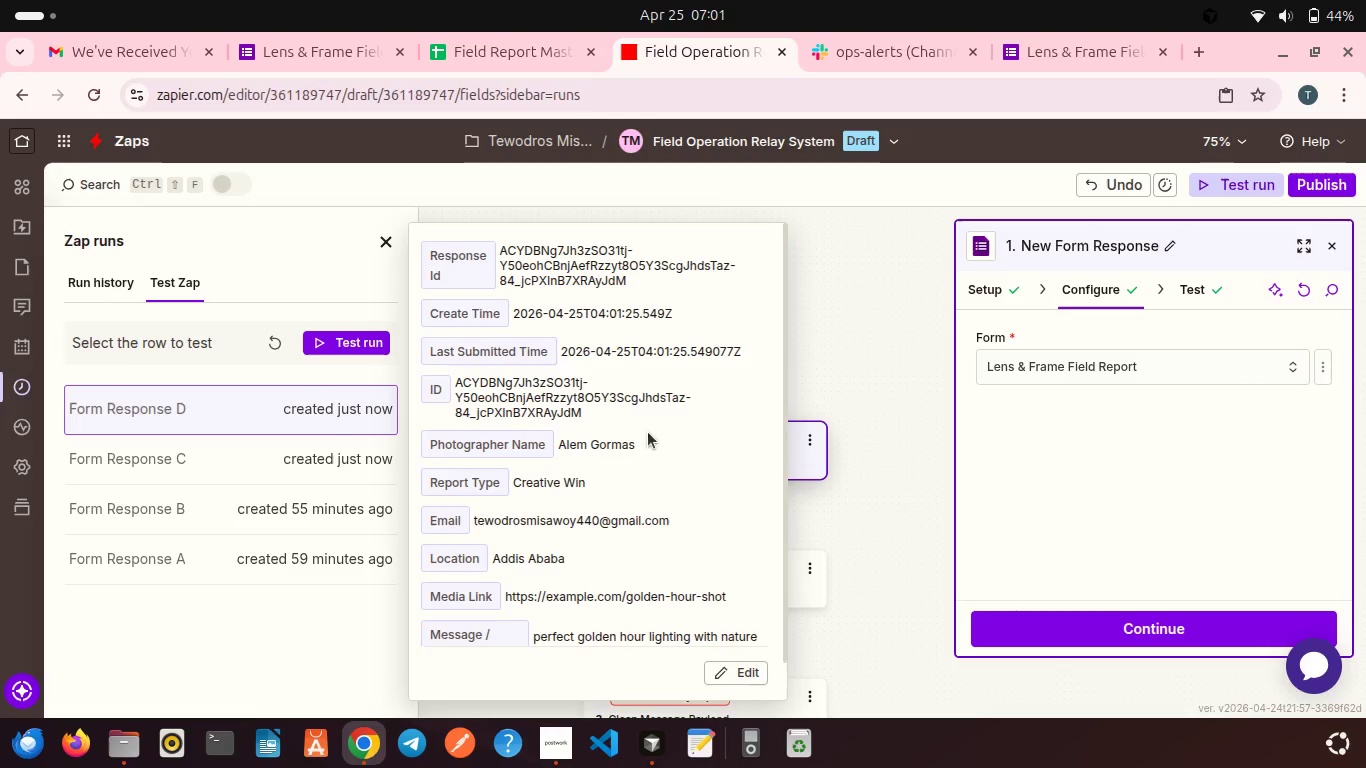 
left_click([815, 371])
 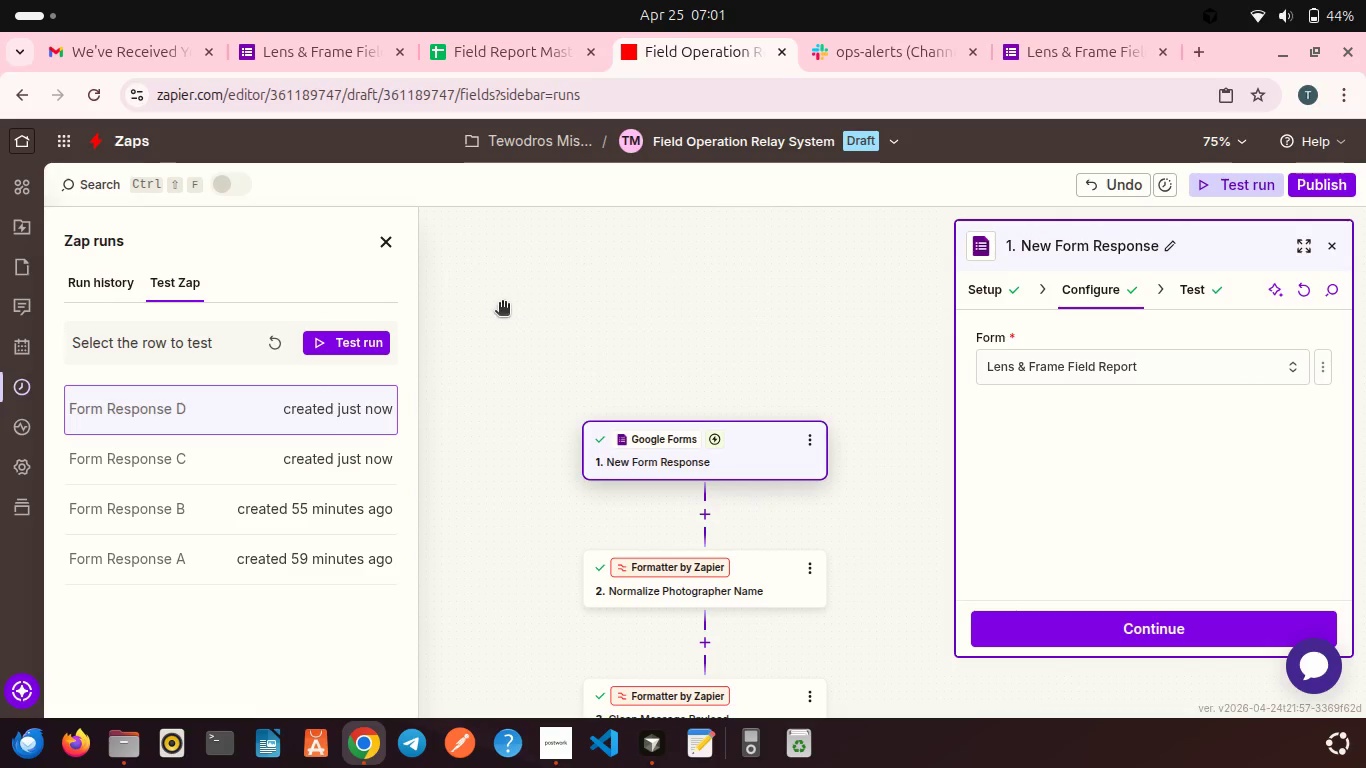 
left_click([343, 342])
 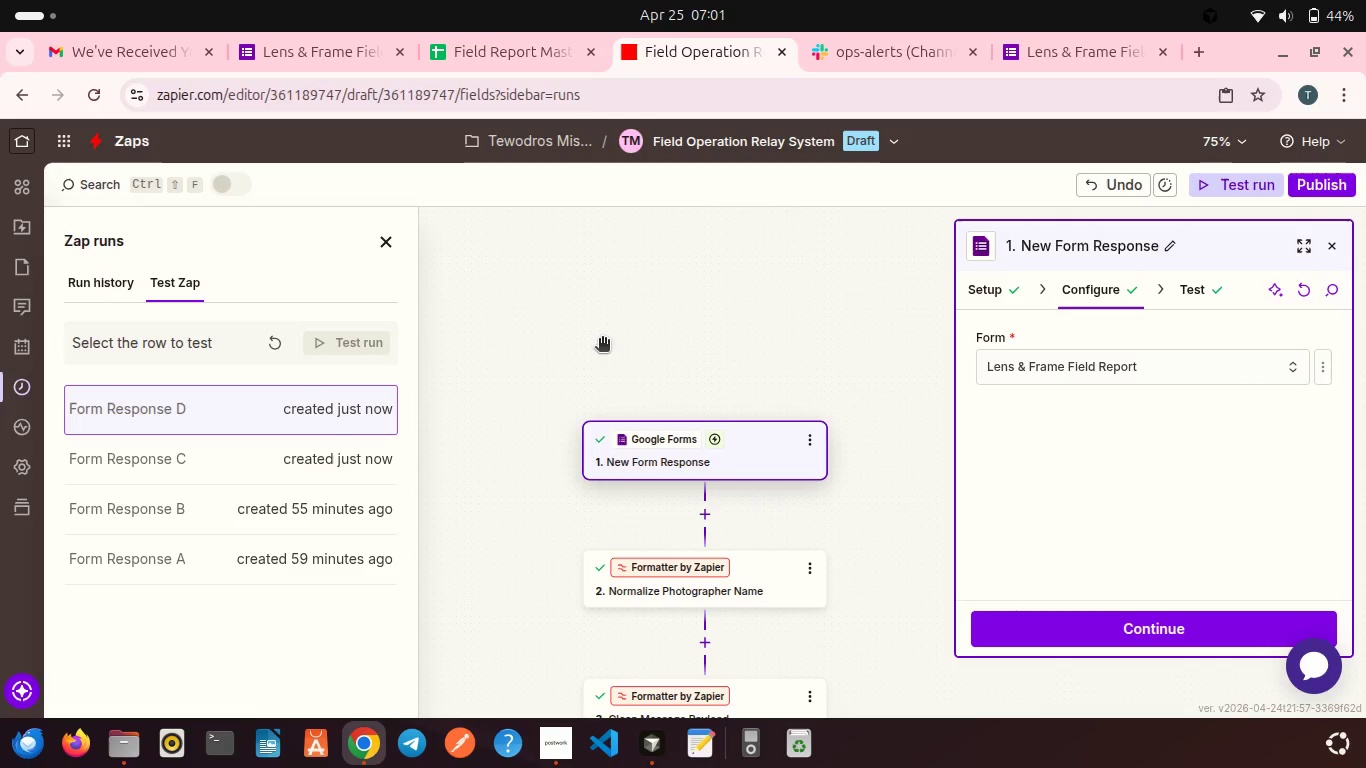 
scroll: coordinate [602, 340], scroll_direction: down, amount: 6.0
 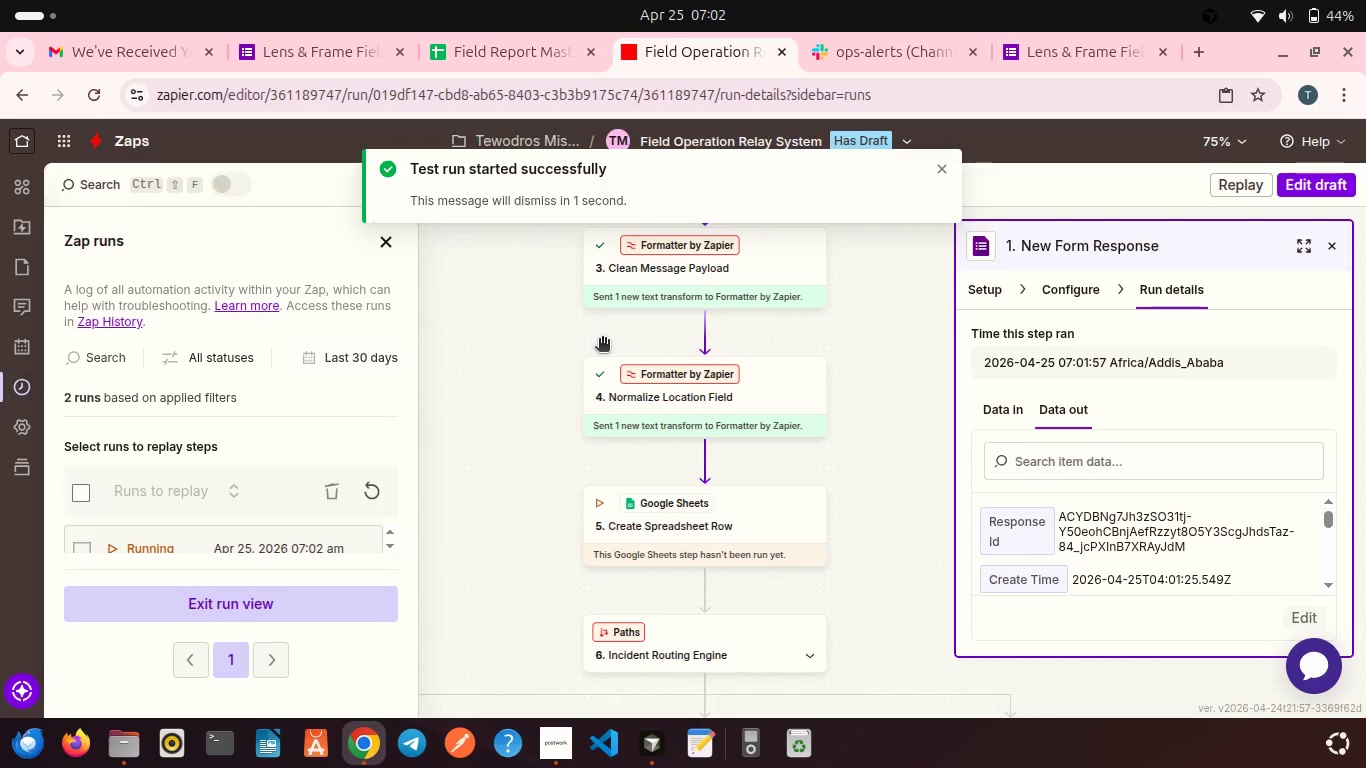 
scroll: coordinate [602, 340], scroll_direction: down, amount: 4.0
 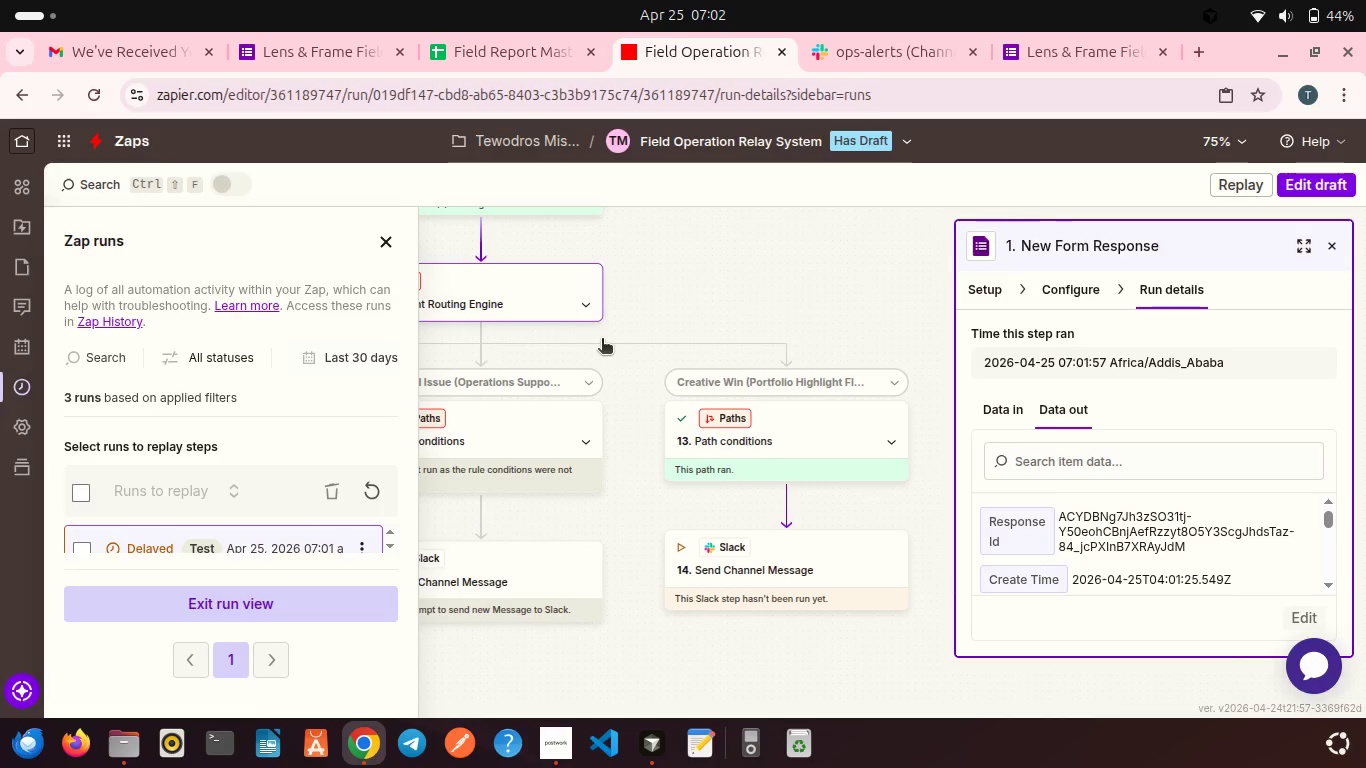 
wait(8.04)
 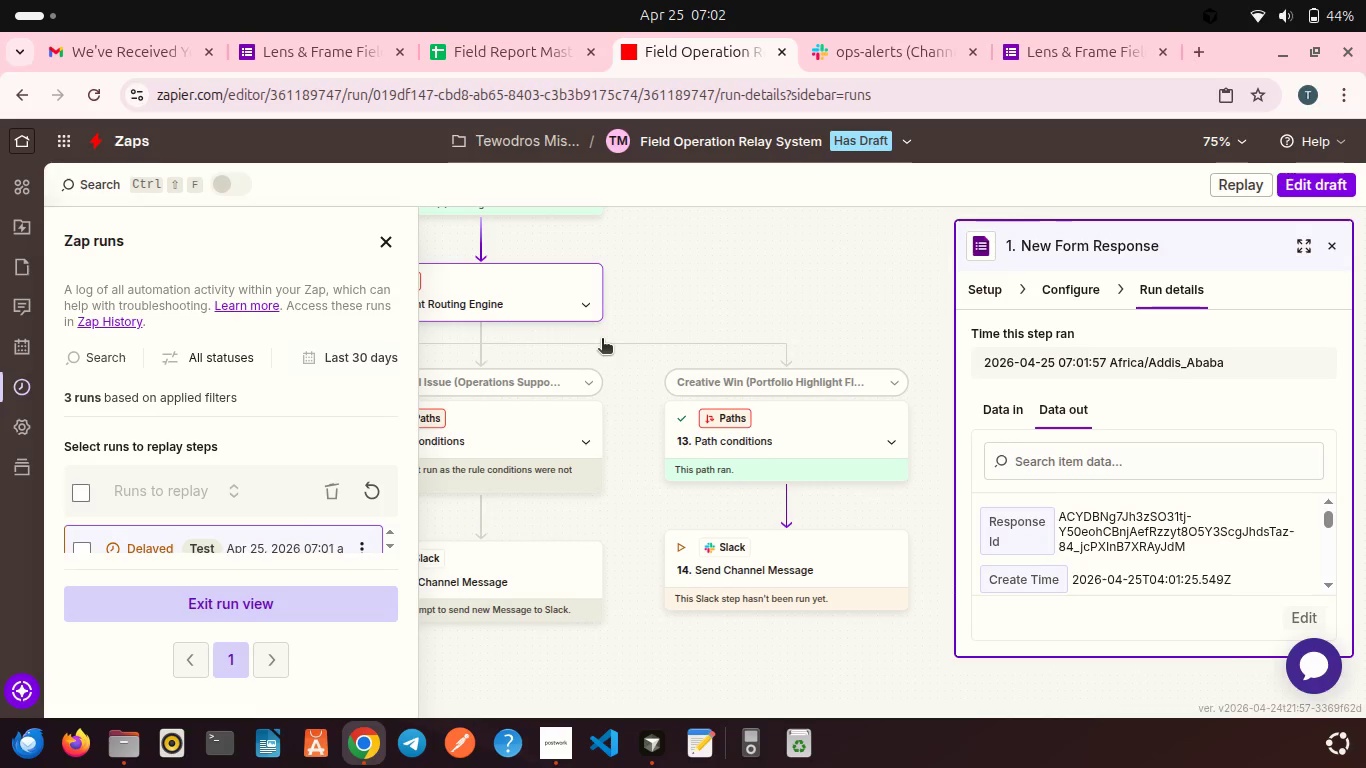 
scroll: coordinate [602, 340], scroll_direction: down, amount: 1.0
 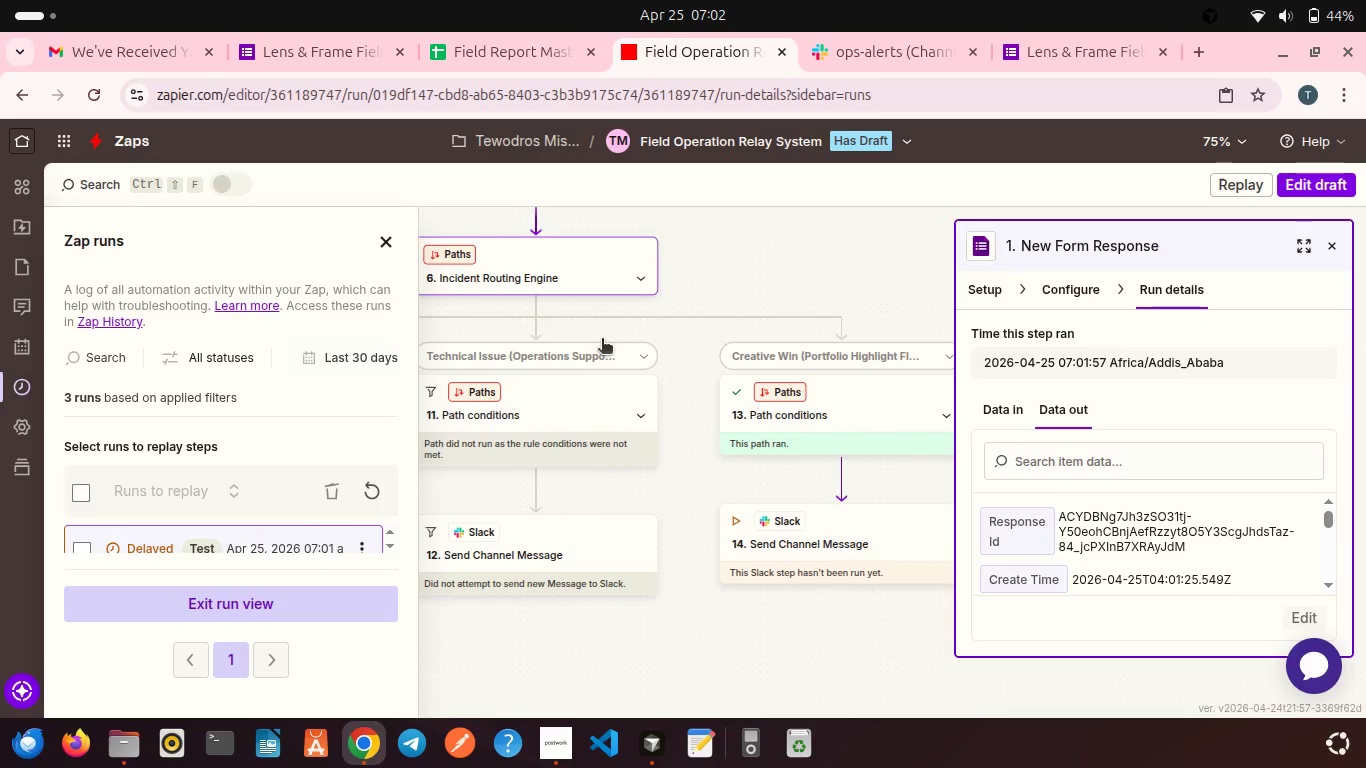 
wait(6.25)
 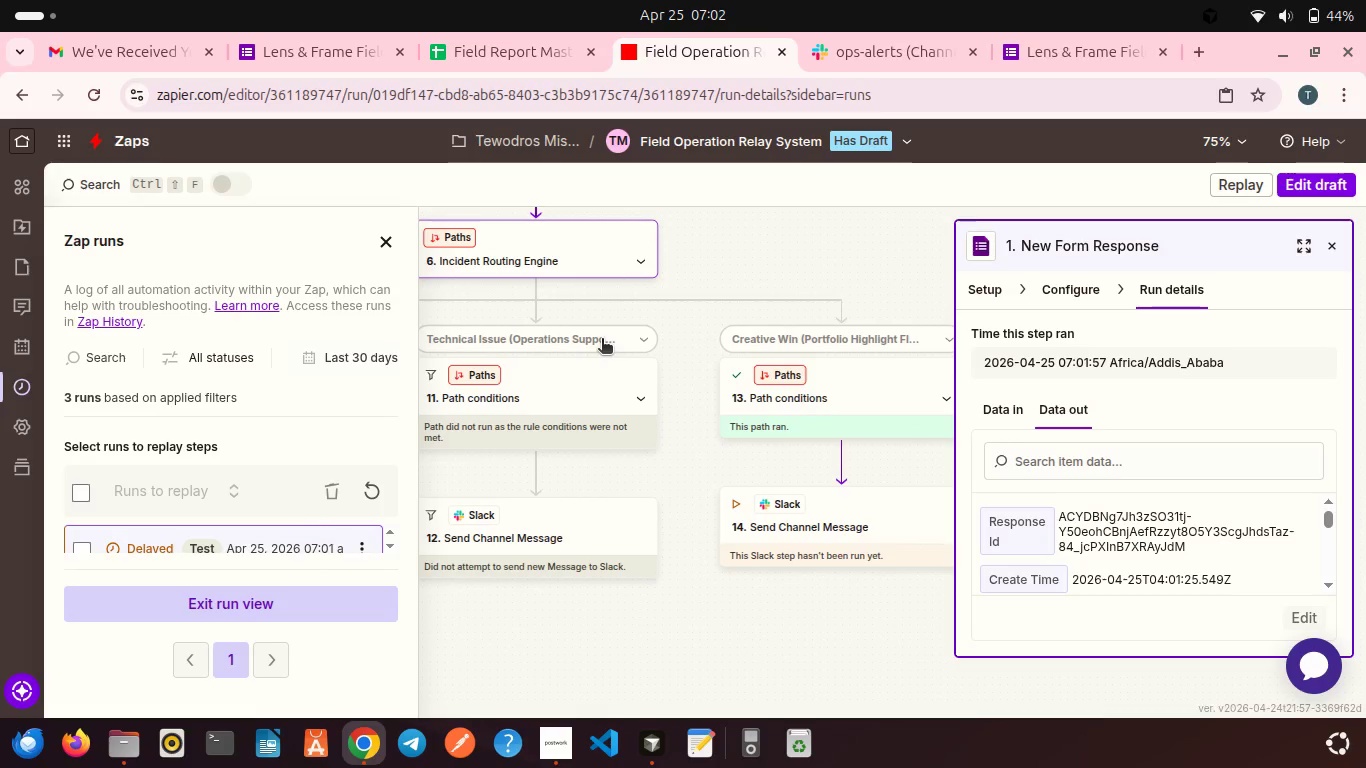 
scroll: coordinate [602, 340], scroll_direction: up, amount: 3.0
 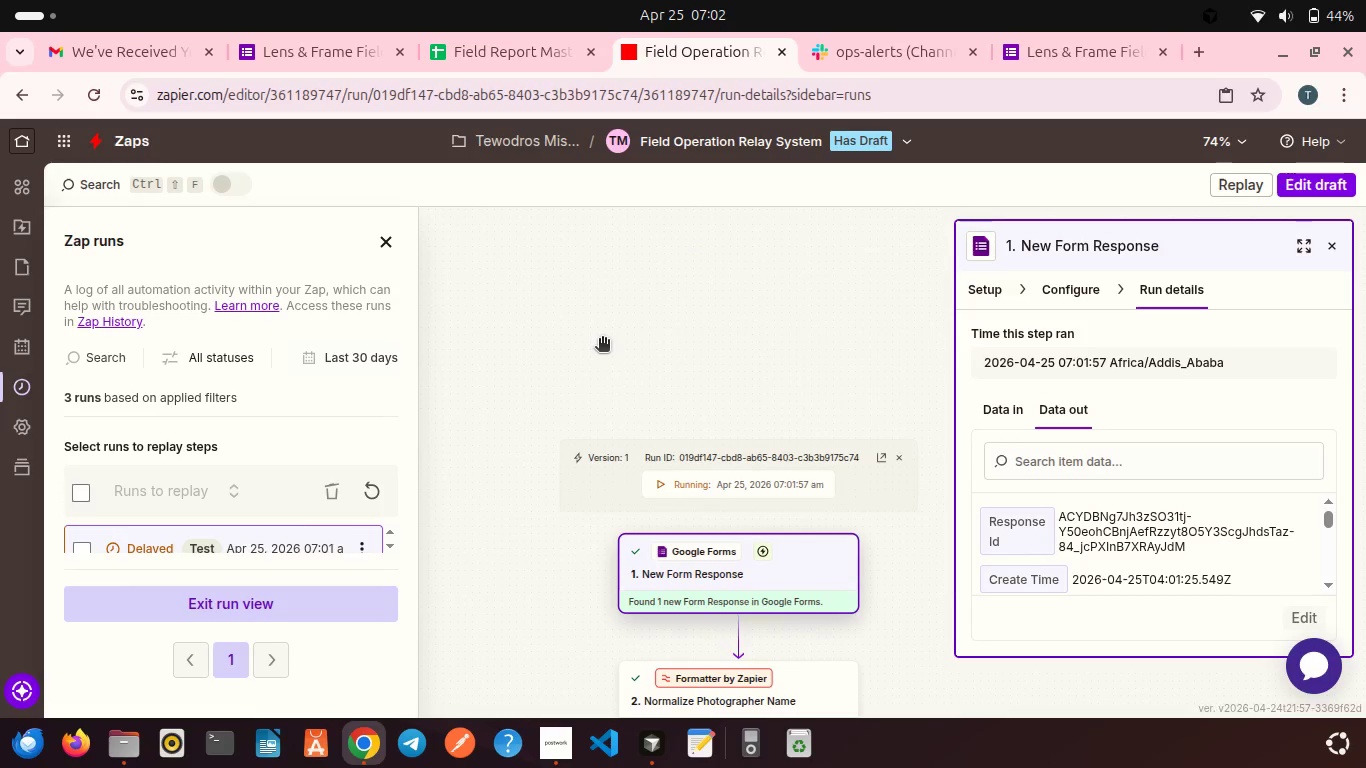 
scroll: coordinate [602, 340], scroll_direction: down, amount: 2.0
 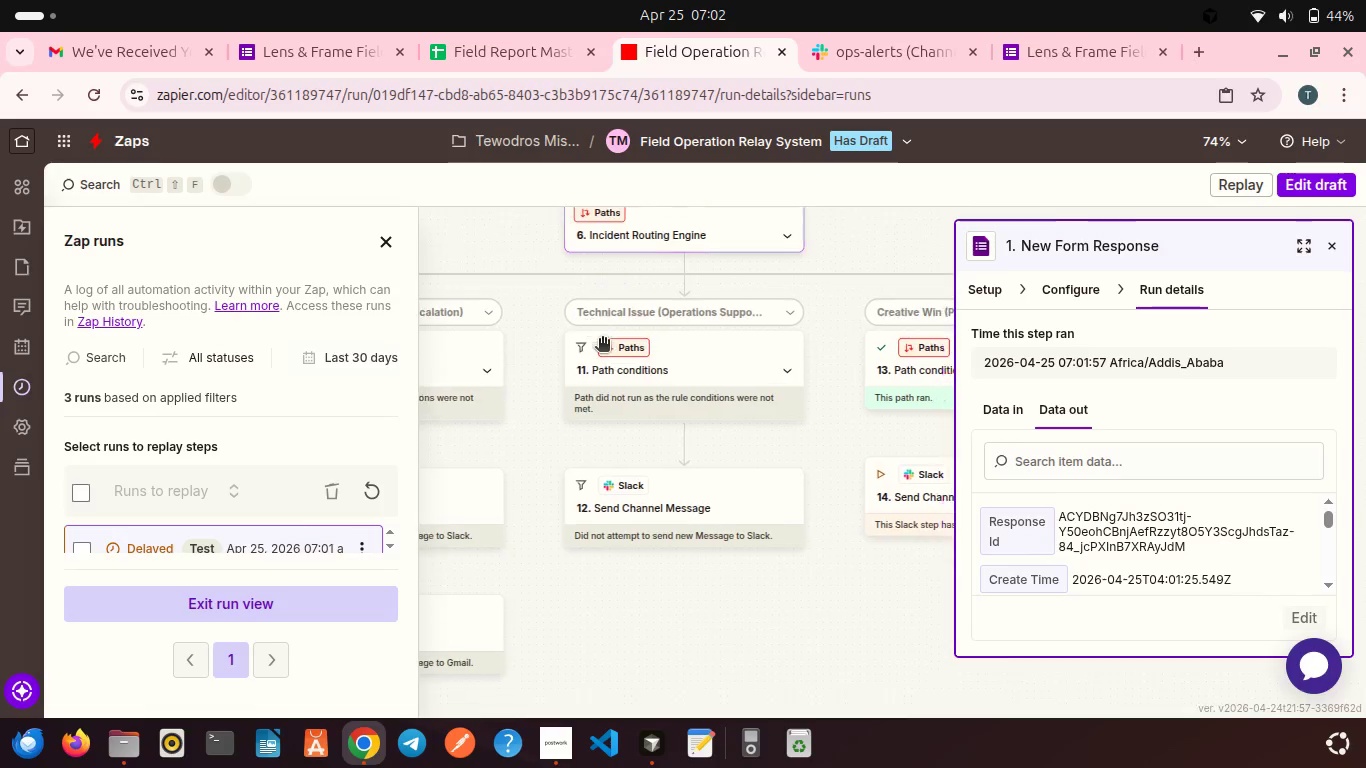 
scroll: coordinate [602, 340], scroll_direction: up, amount: 4.0
 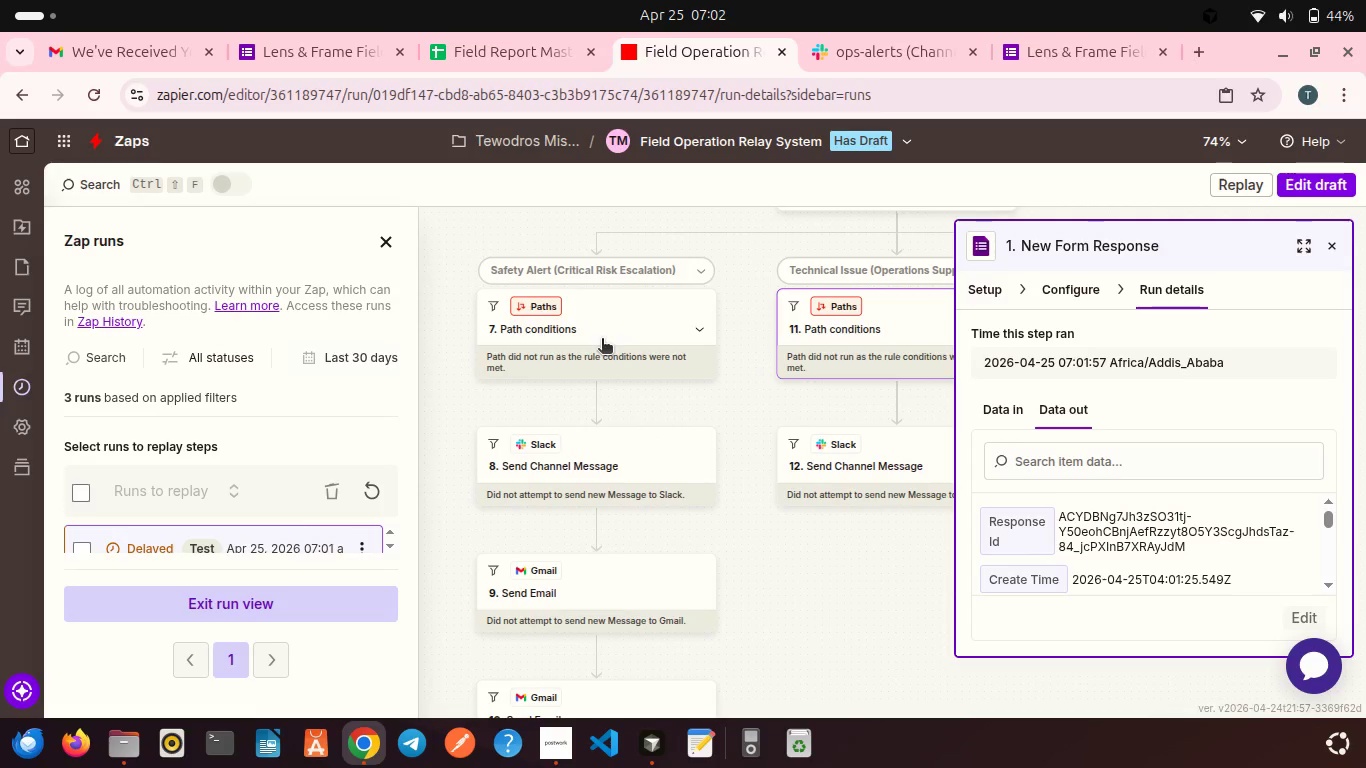 
scroll: coordinate [602, 340], scroll_direction: down, amount: 4.0
 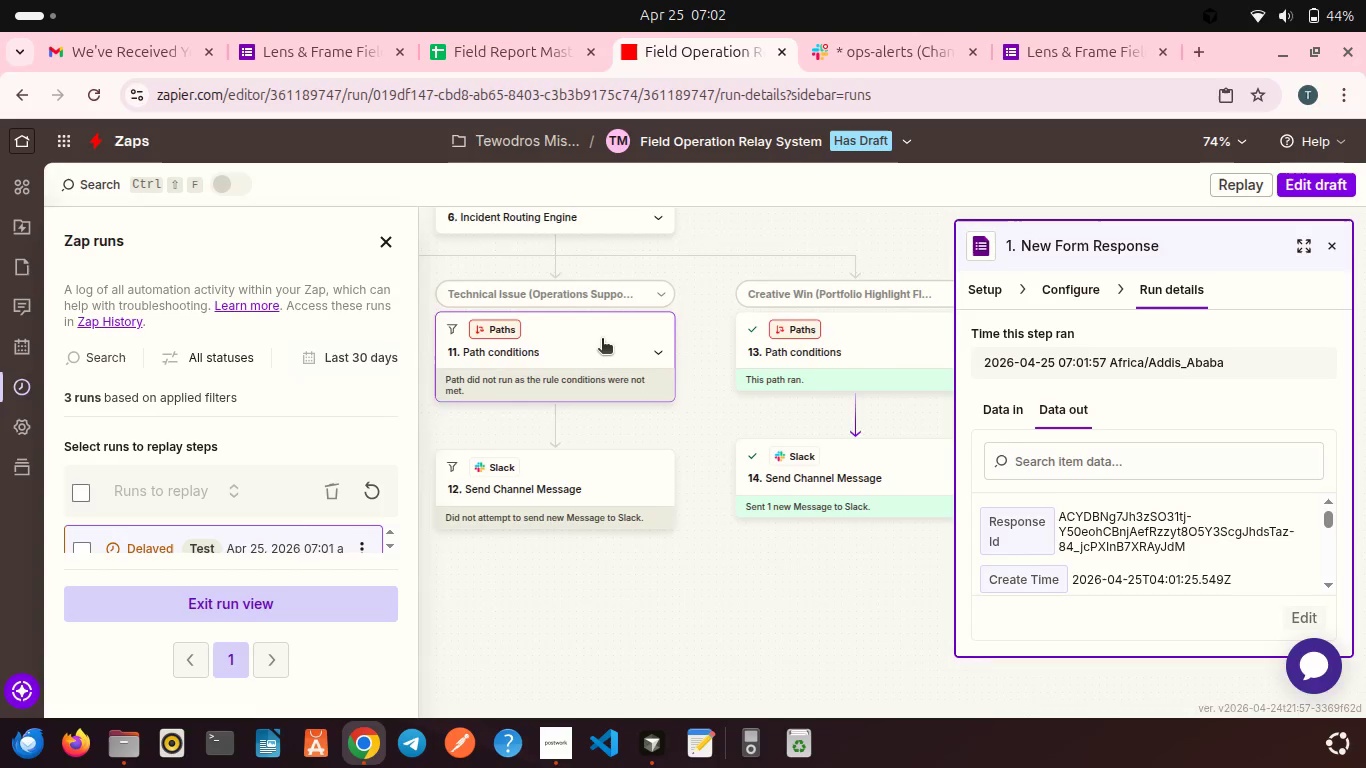 
scroll: coordinate [602, 340], scroll_direction: up, amount: 2.0
 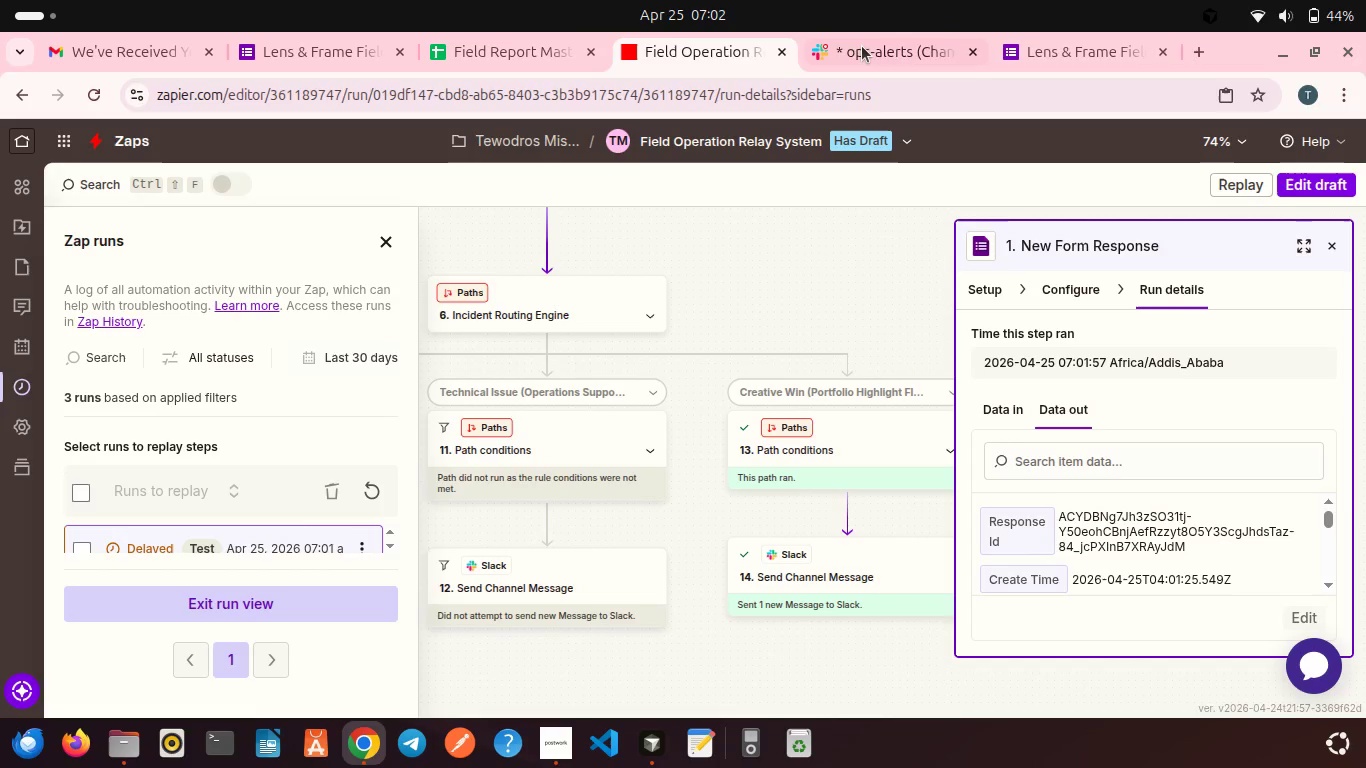 
left_click([862, 48])
 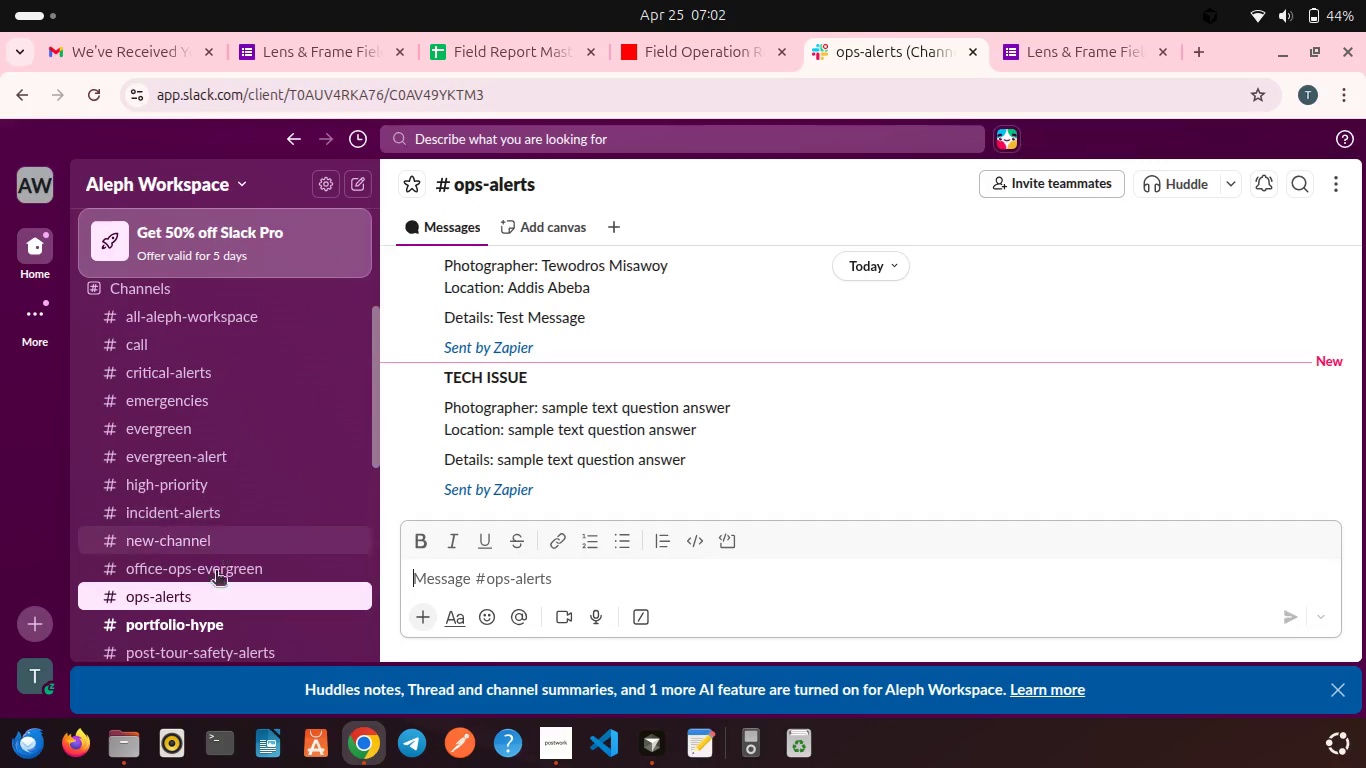 
left_click([188, 631])
 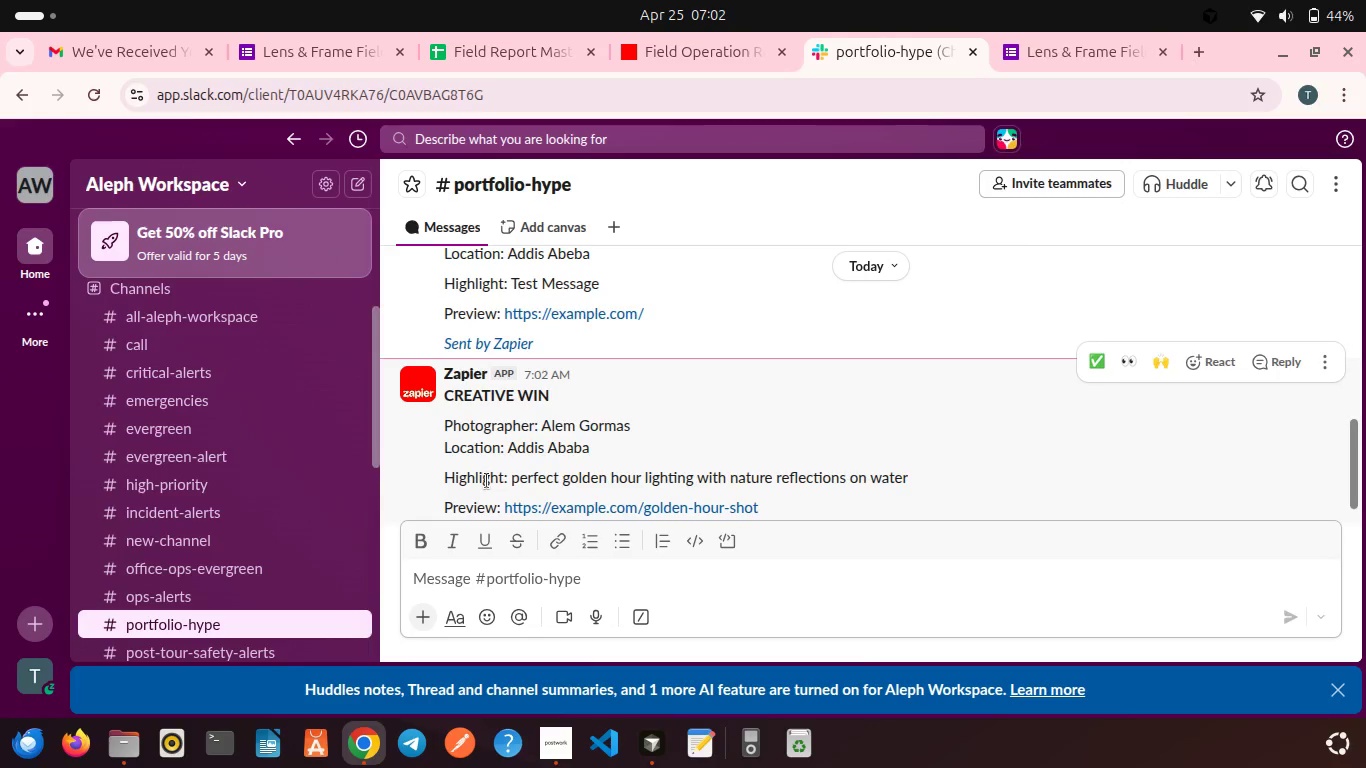 
scroll: coordinate [487, 481], scroll_direction: down, amount: 3.0
 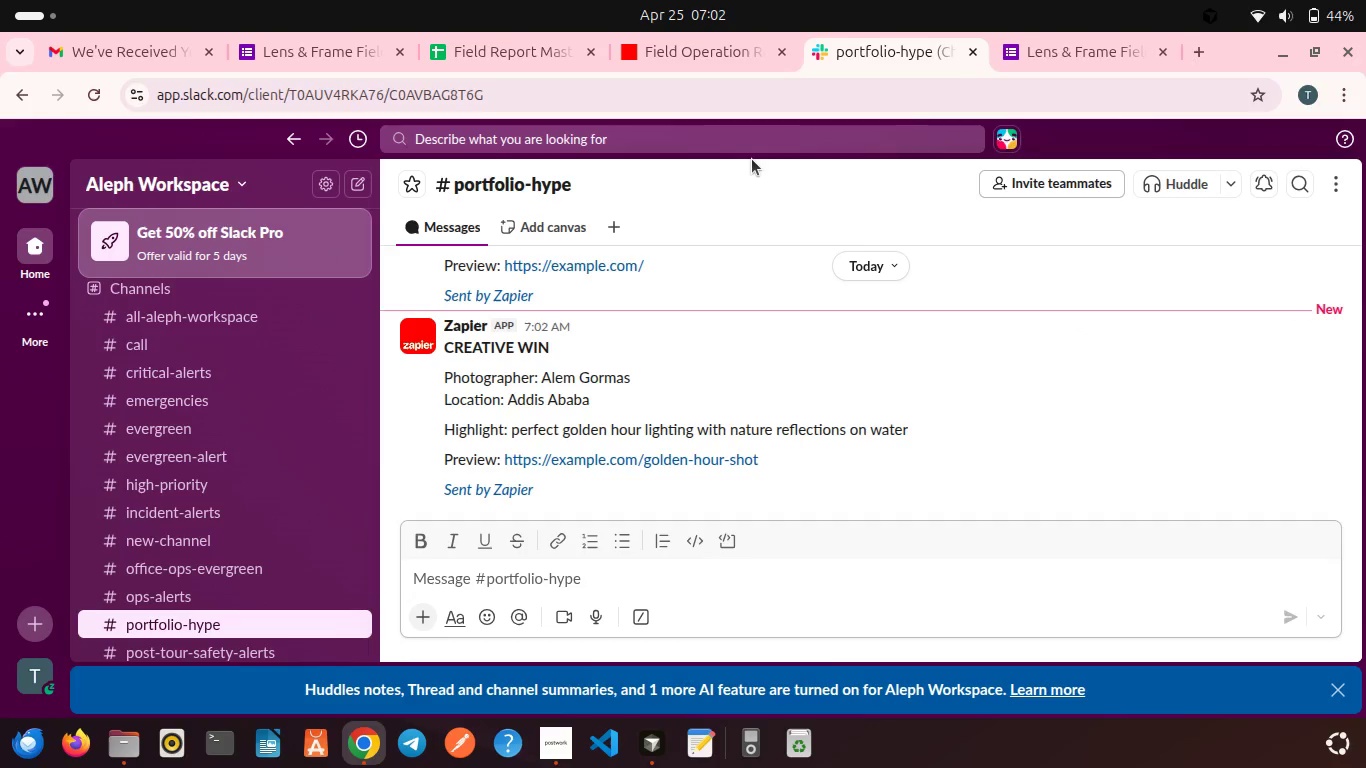 
left_click([716, 54])
 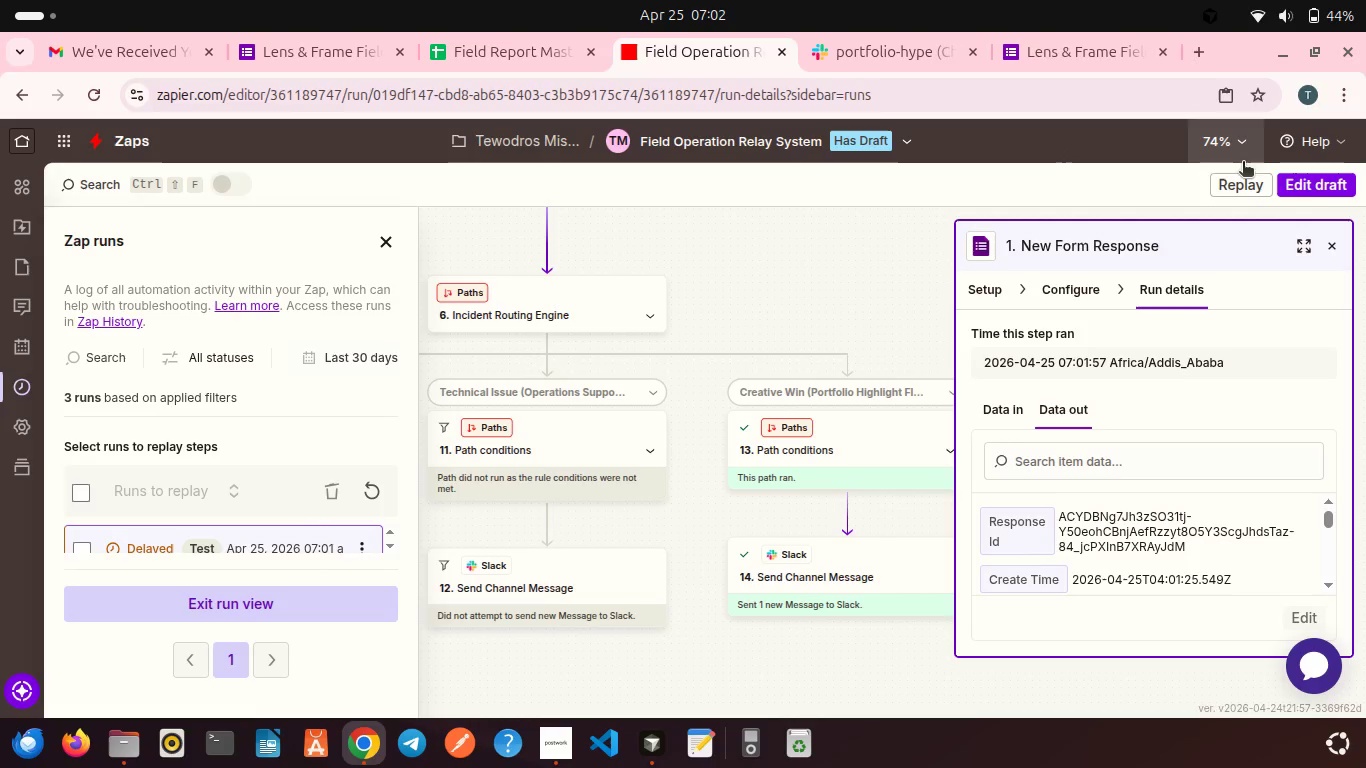 
left_click([1331, 183])
 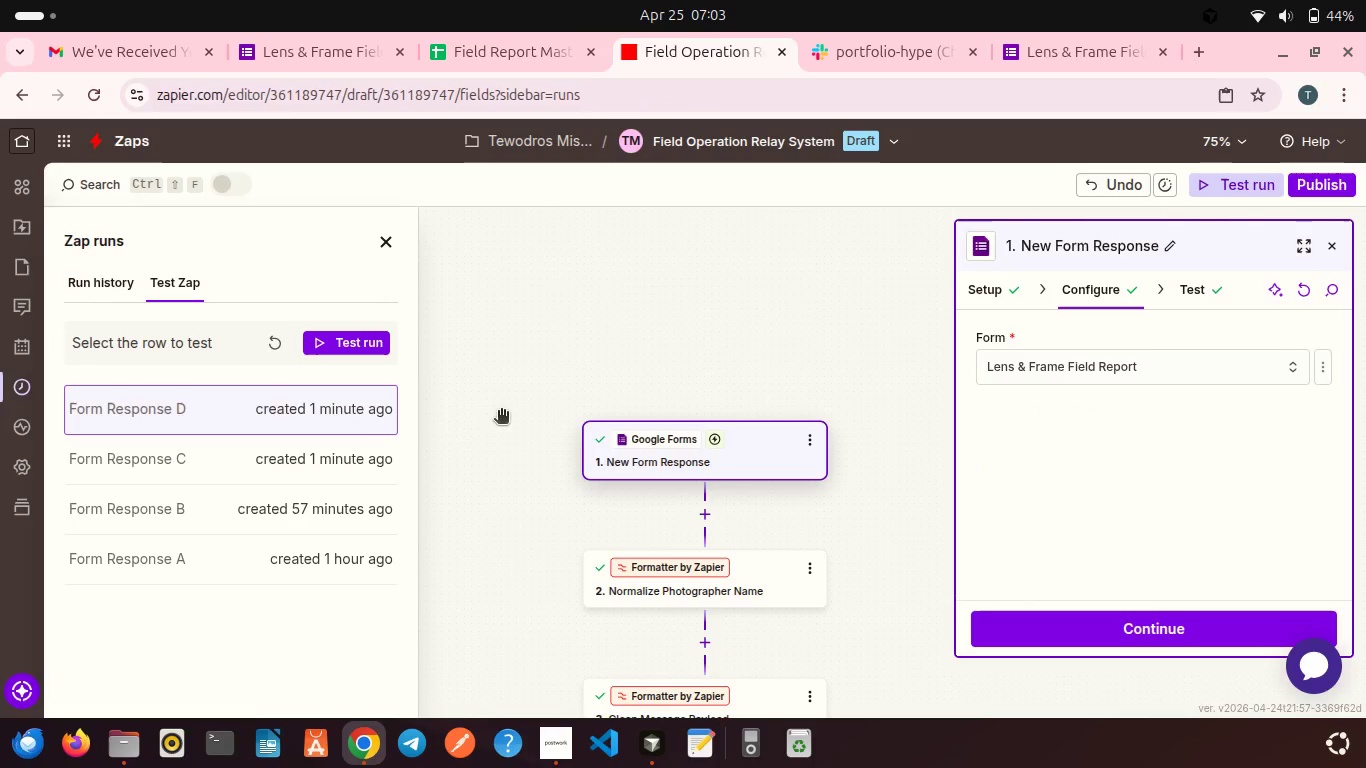 
left_click([320, 451])
 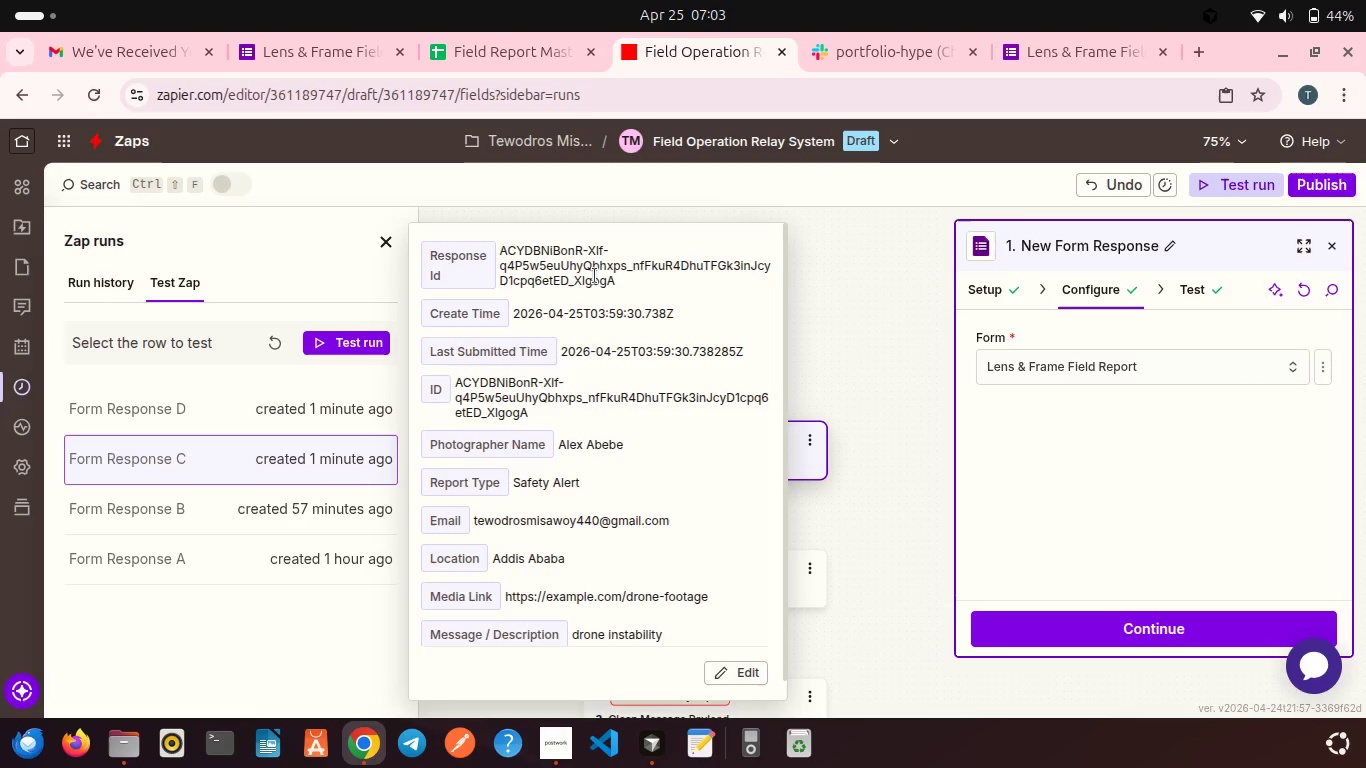 
left_click([577, 212])
 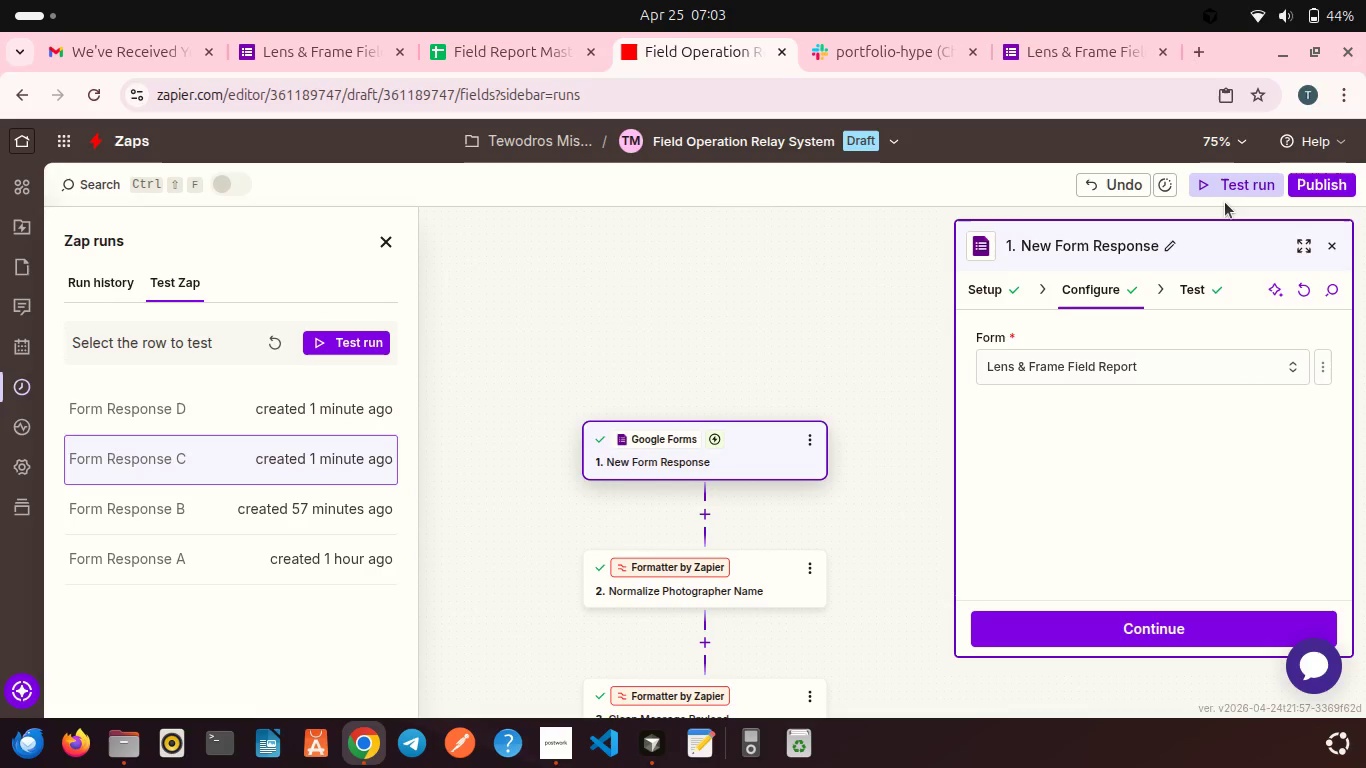 
left_click([1224, 176])
 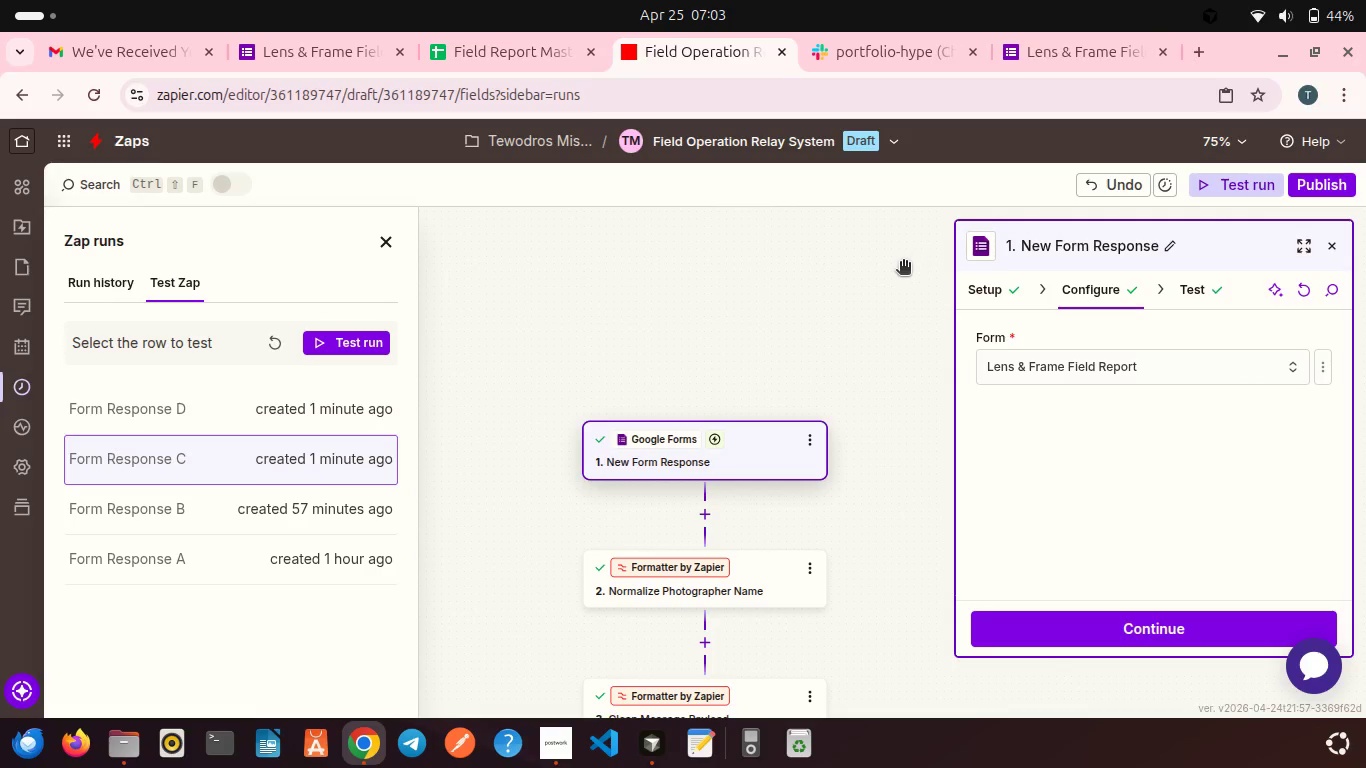 
left_click([335, 338])
 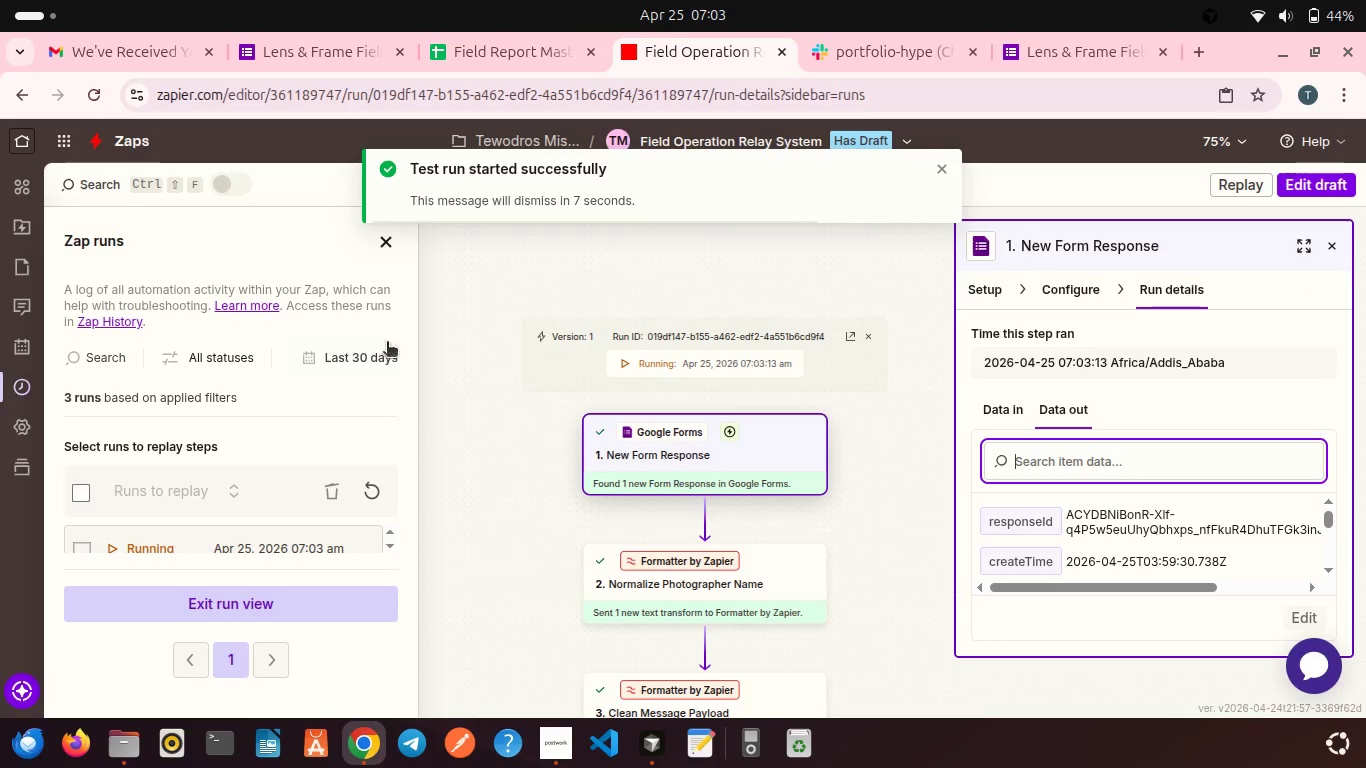 
wait(10.05)
 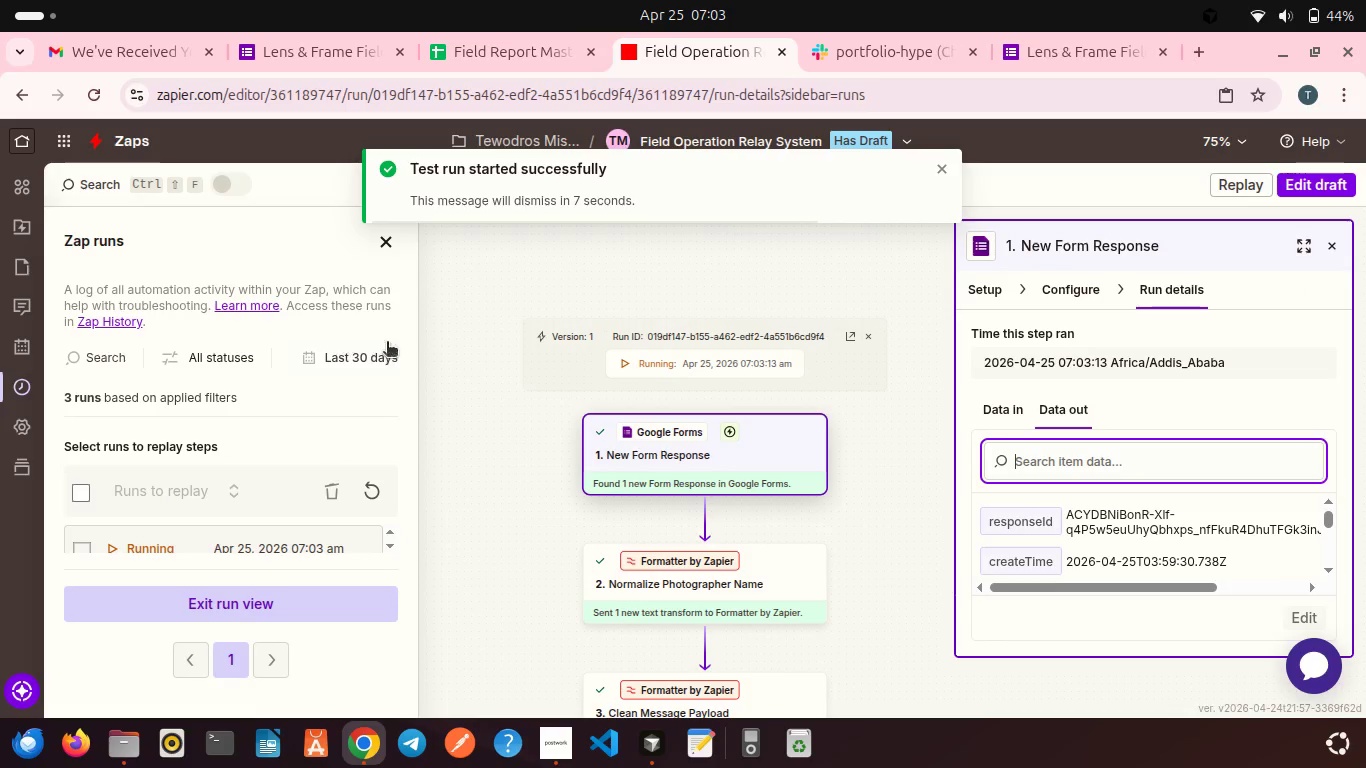 
scroll: coordinate [552, 381], scroll_direction: down, amount: 12.0
 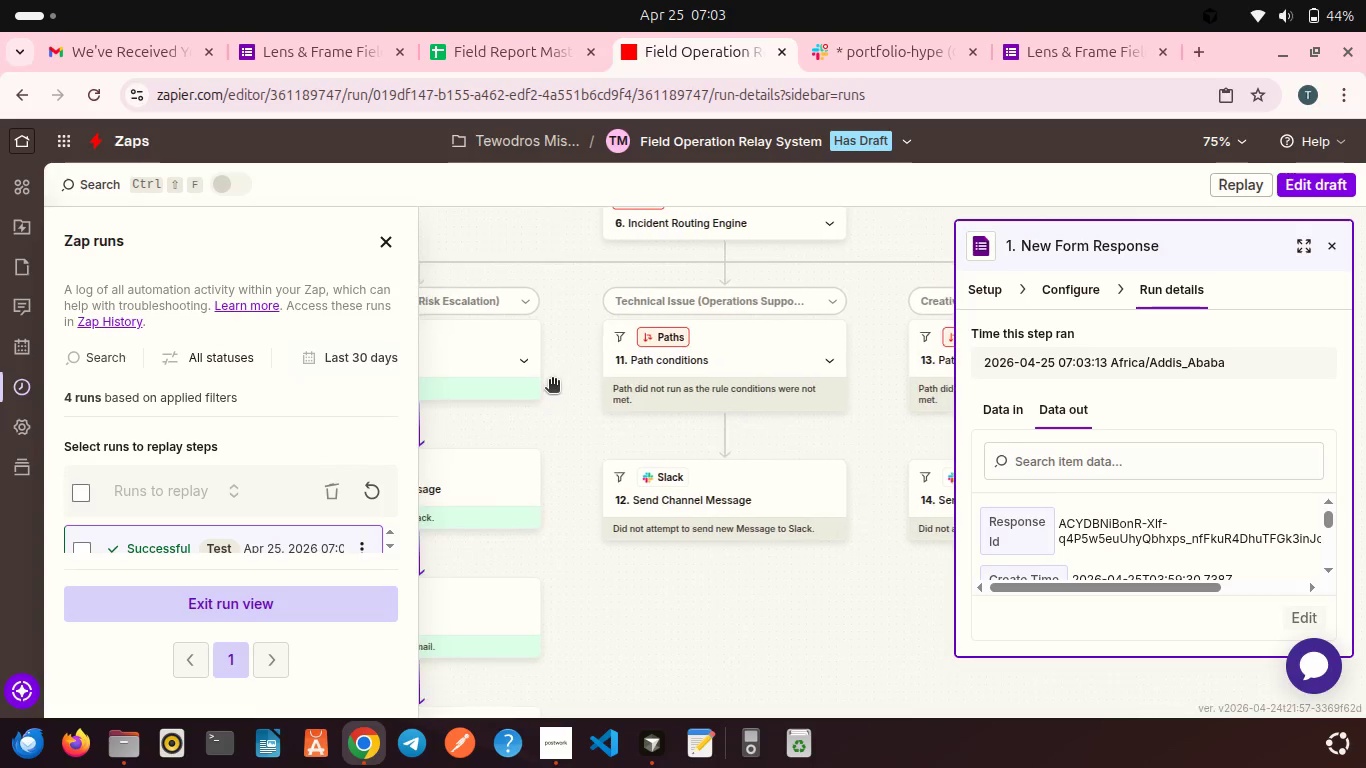 
scroll: coordinate [552, 381], scroll_direction: up, amount: 1.0
 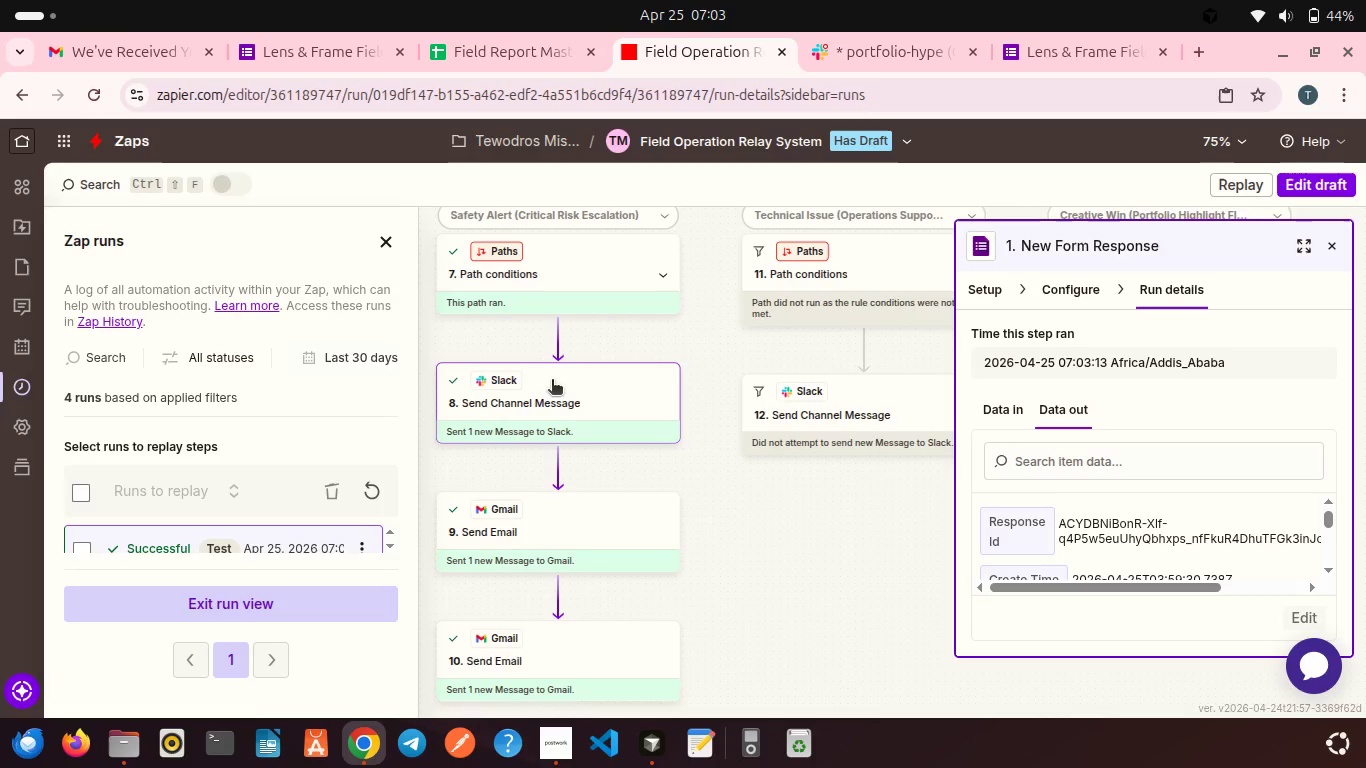 
scroll: coordinate [552, 381], scroll_direction: down, amount: 2.0
 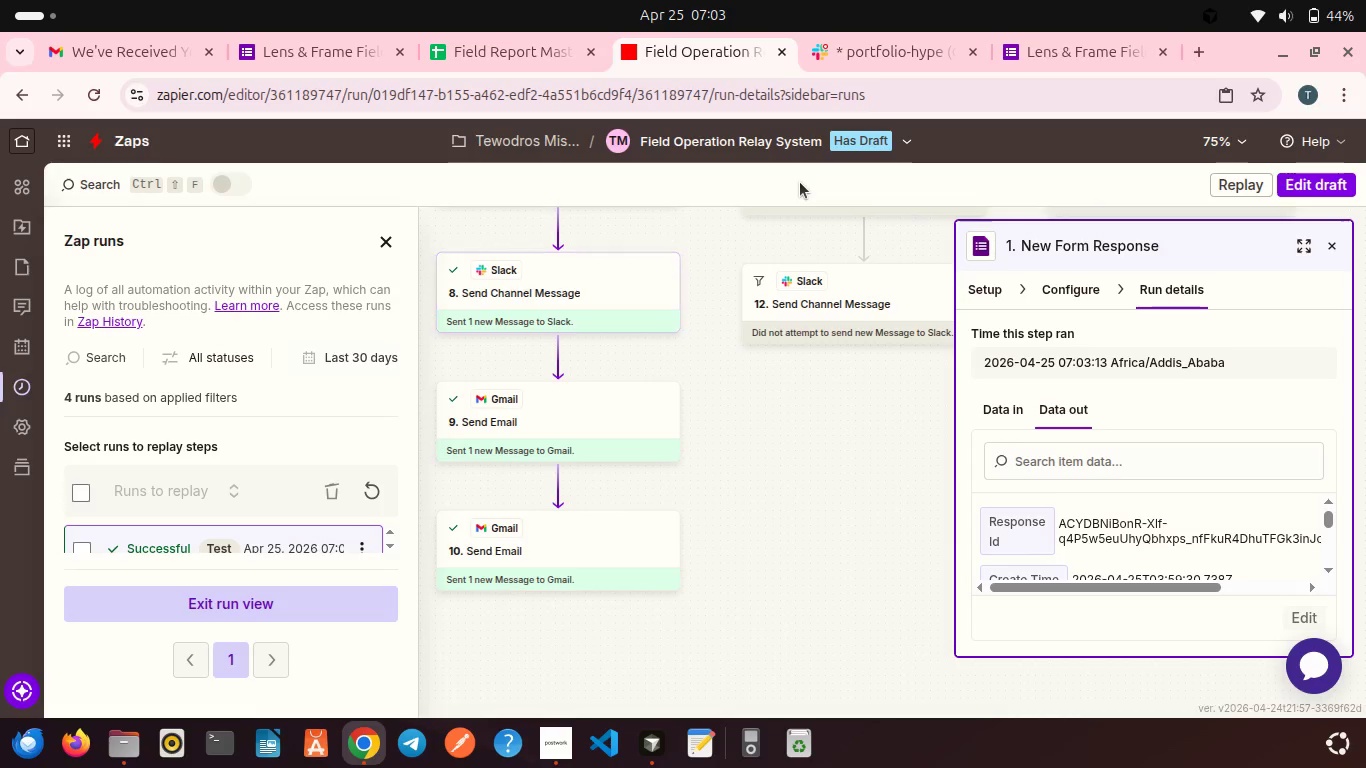 
left_click([865, 65])
 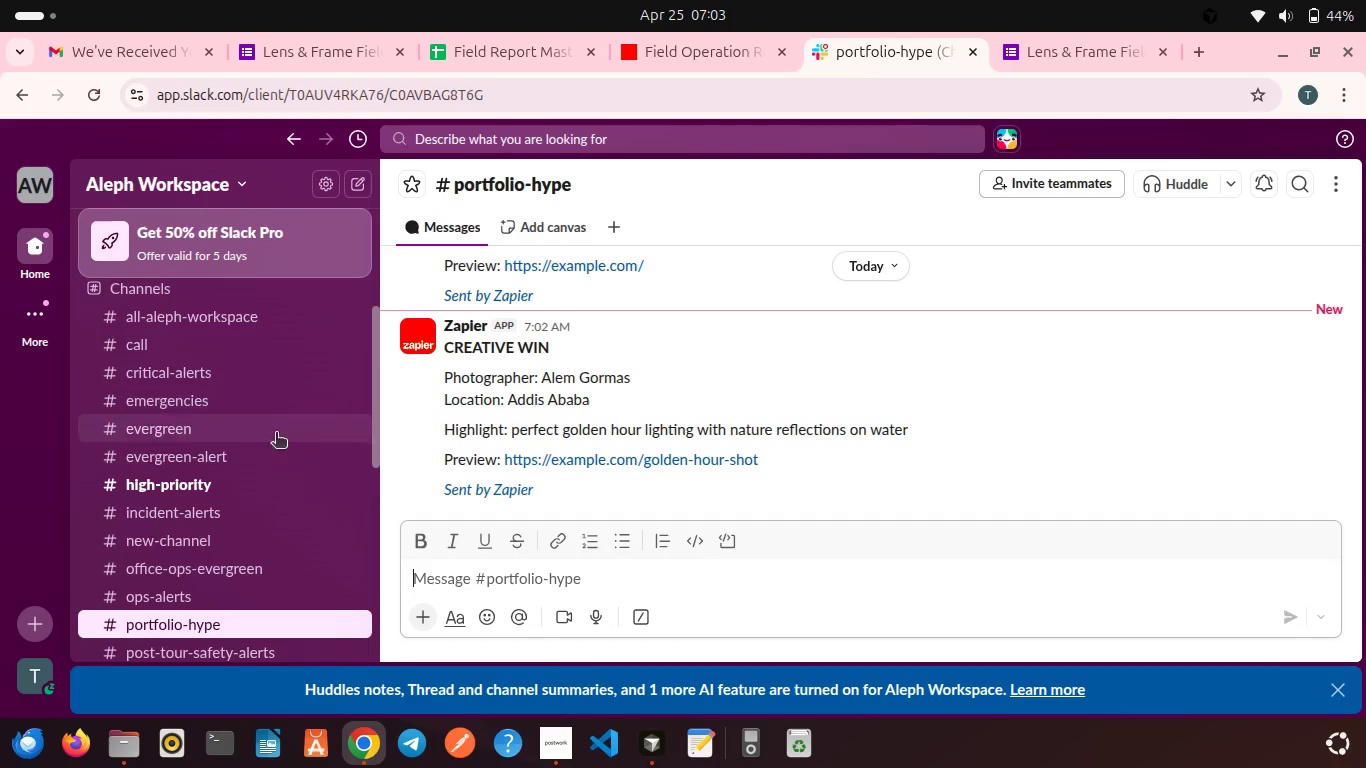 
left_click([181, 489])
 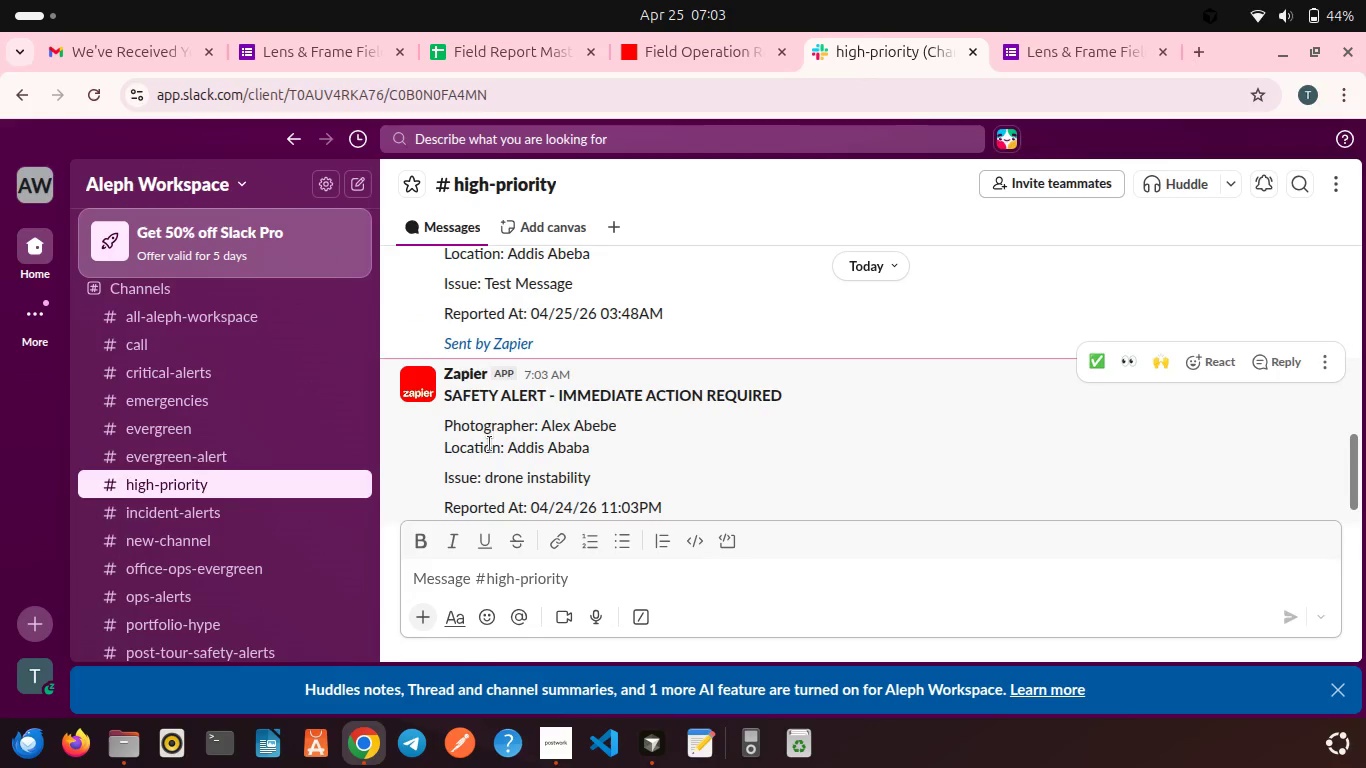 
scroll: coordinate [514, 445], scroll_direction: down, amount: 3.0
 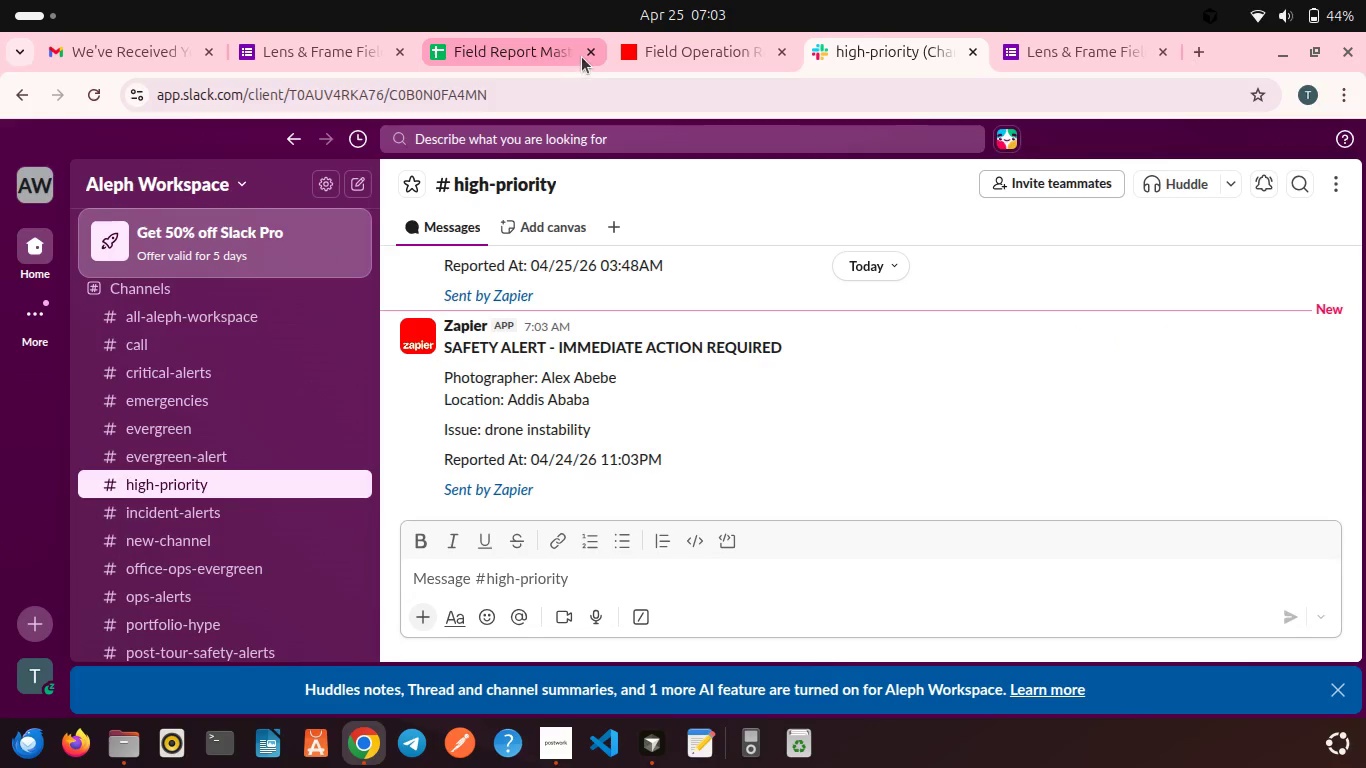 
wait(5.1)
 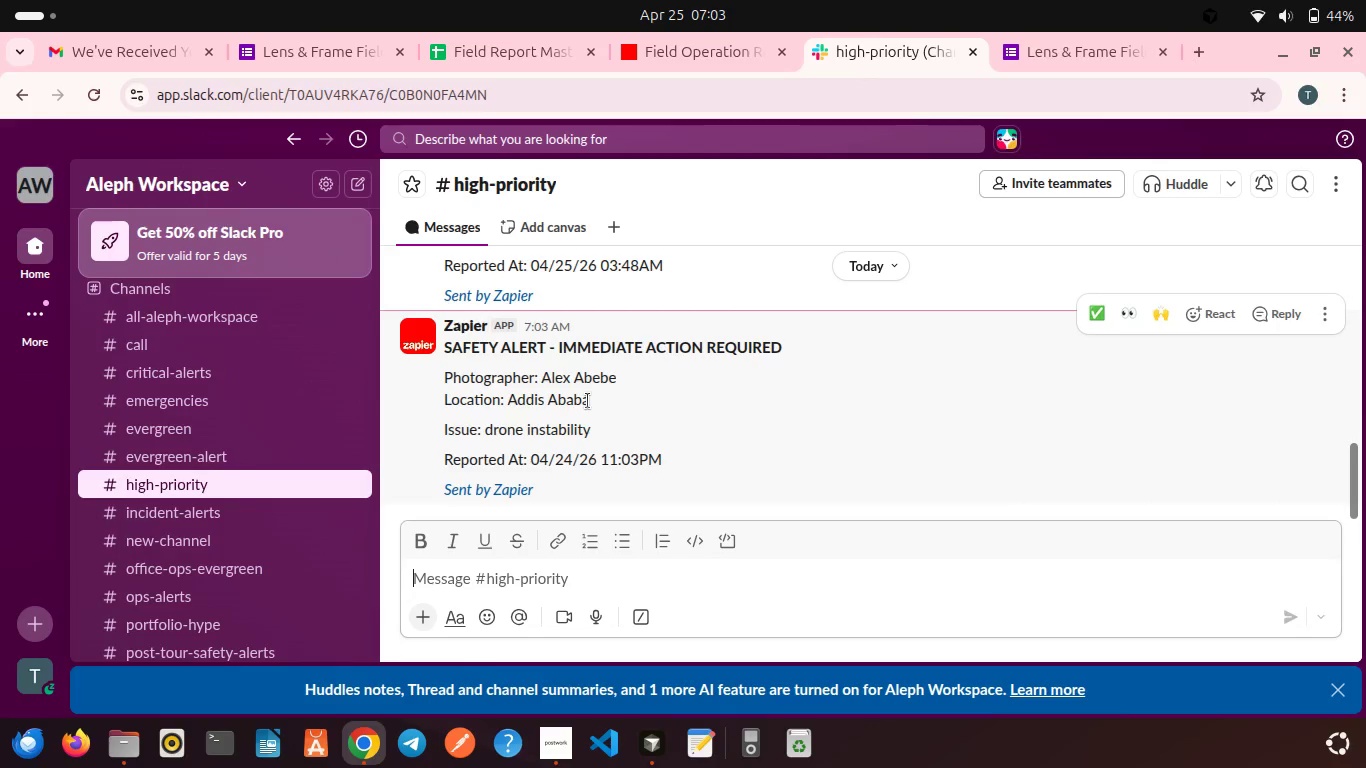 
left_click([698, 41])
 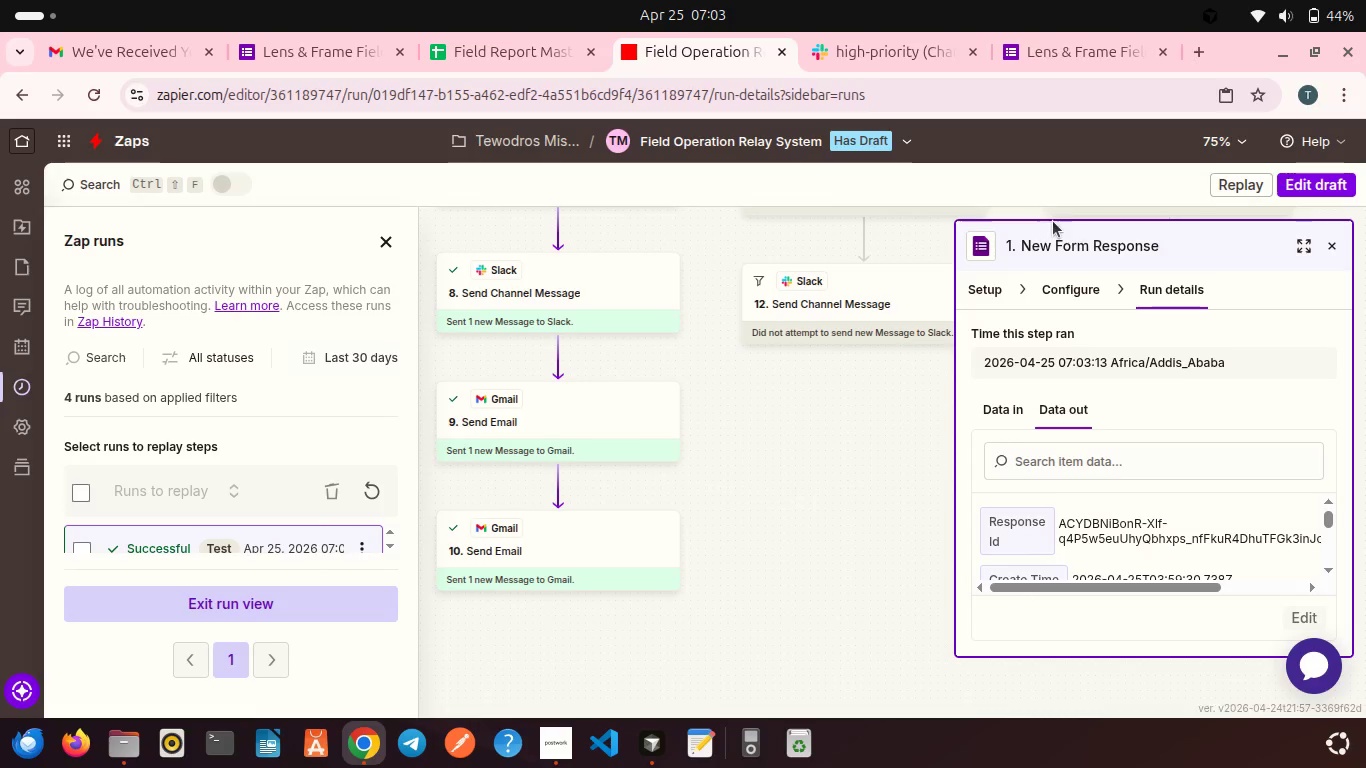 
left_click([1307, 181])
 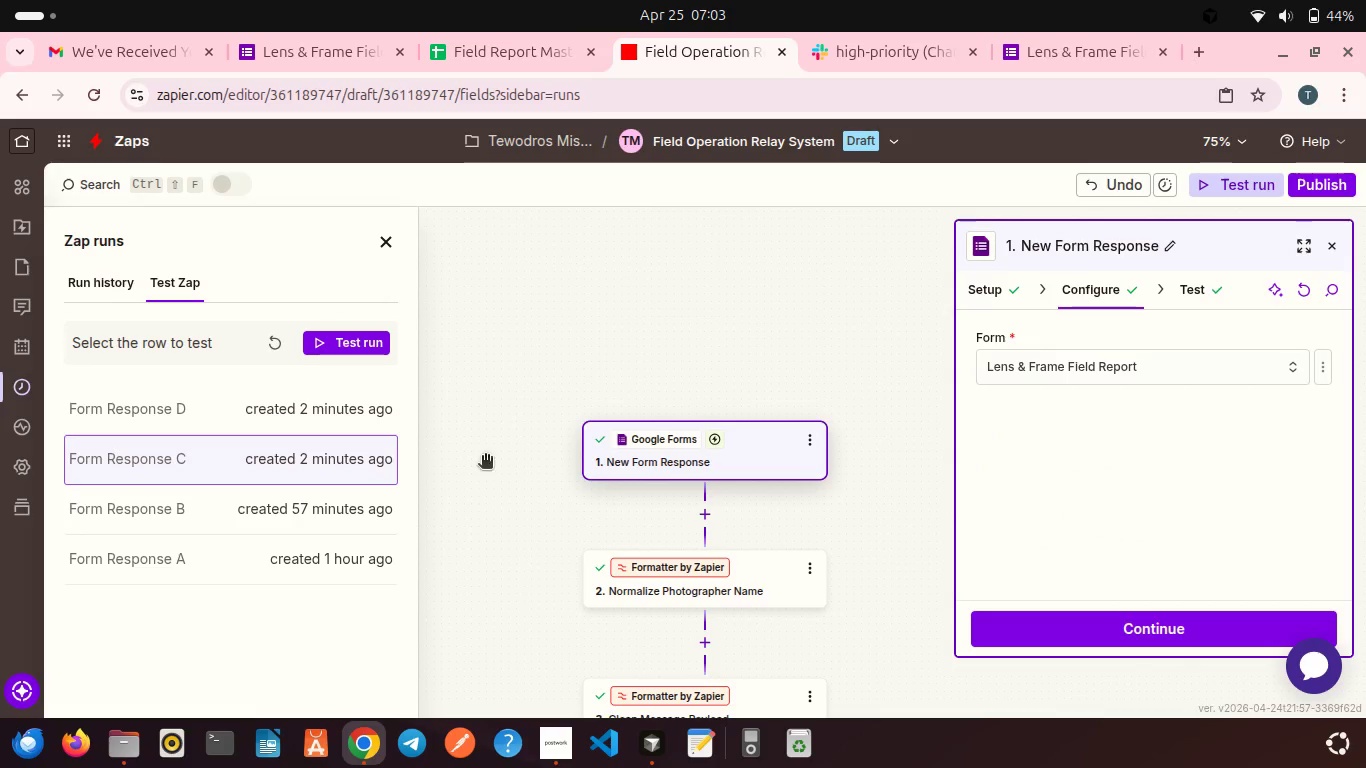 
left_click([311, 531])
 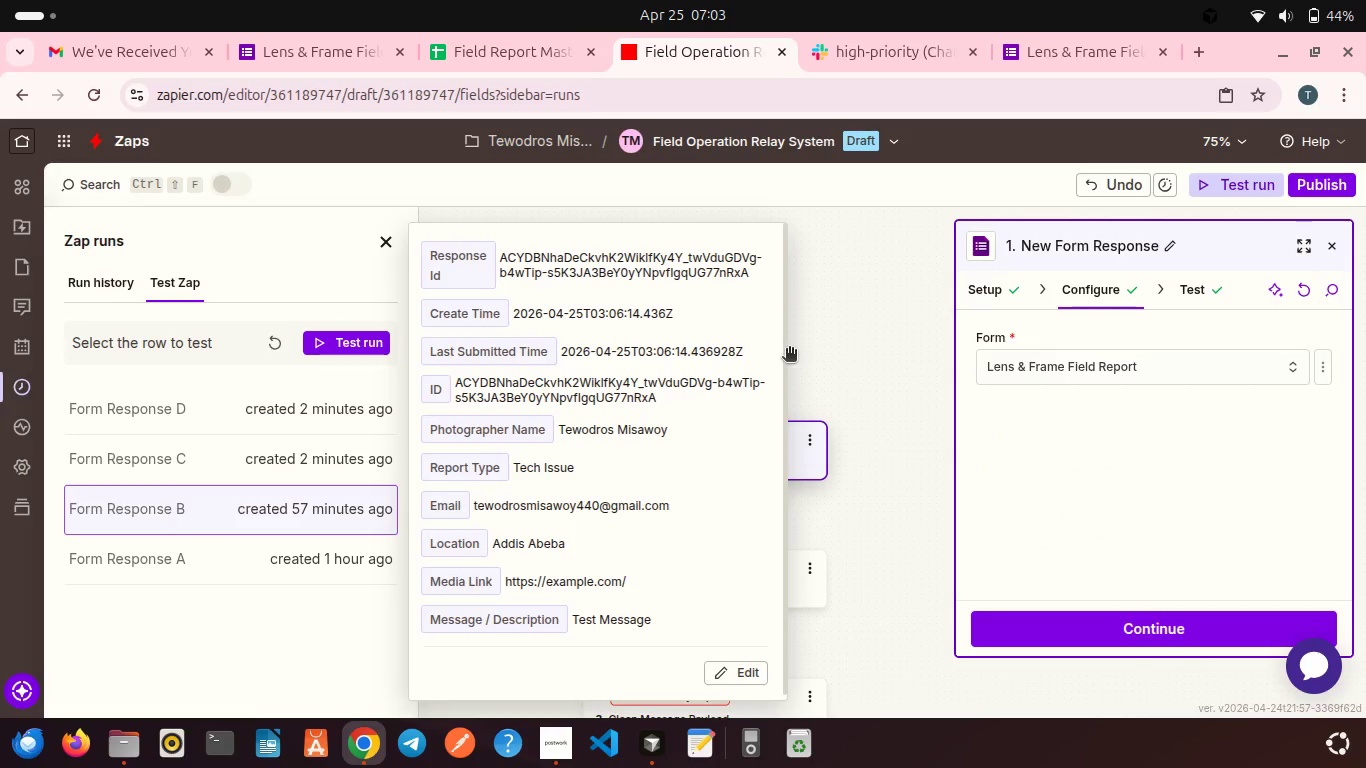 
left_click([328, 338])
 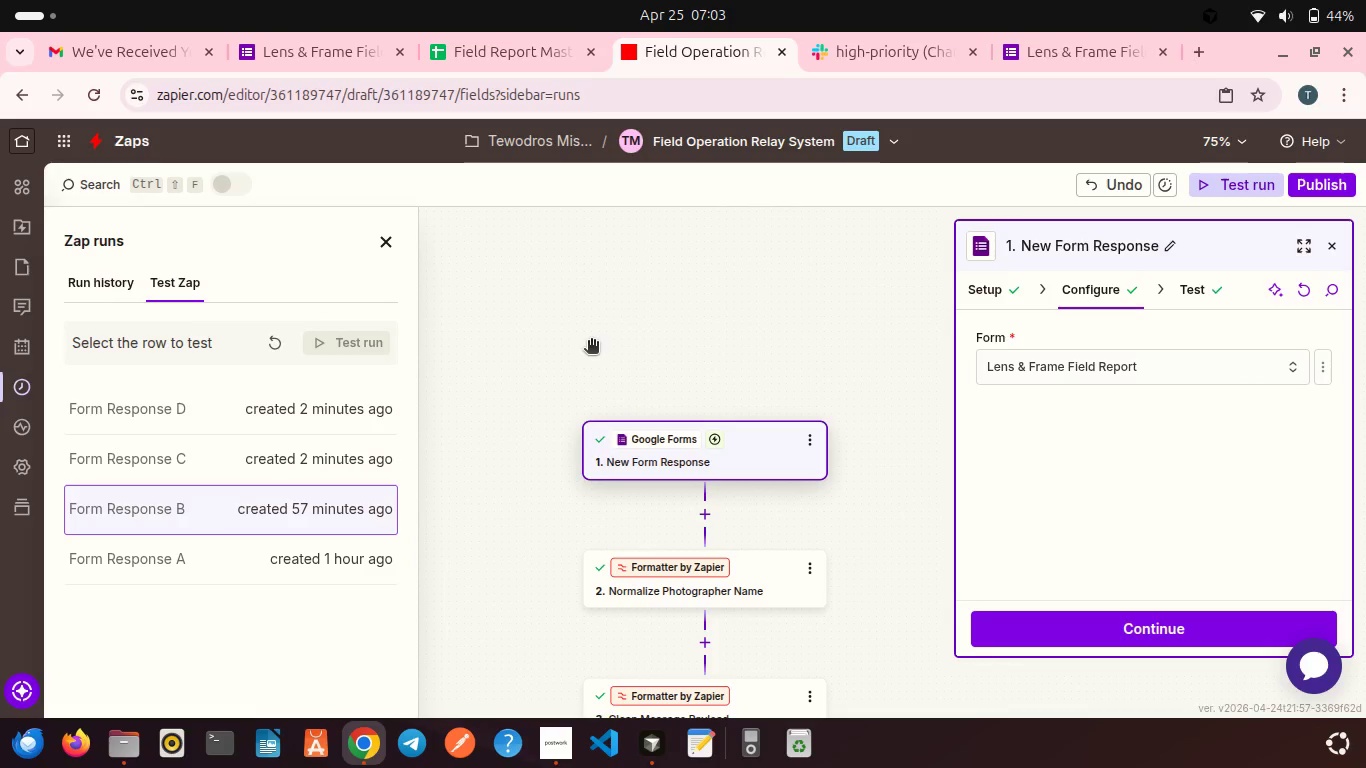 
scroll: coordinate [591, 342], scroll_direction: down, amount: 2.0
 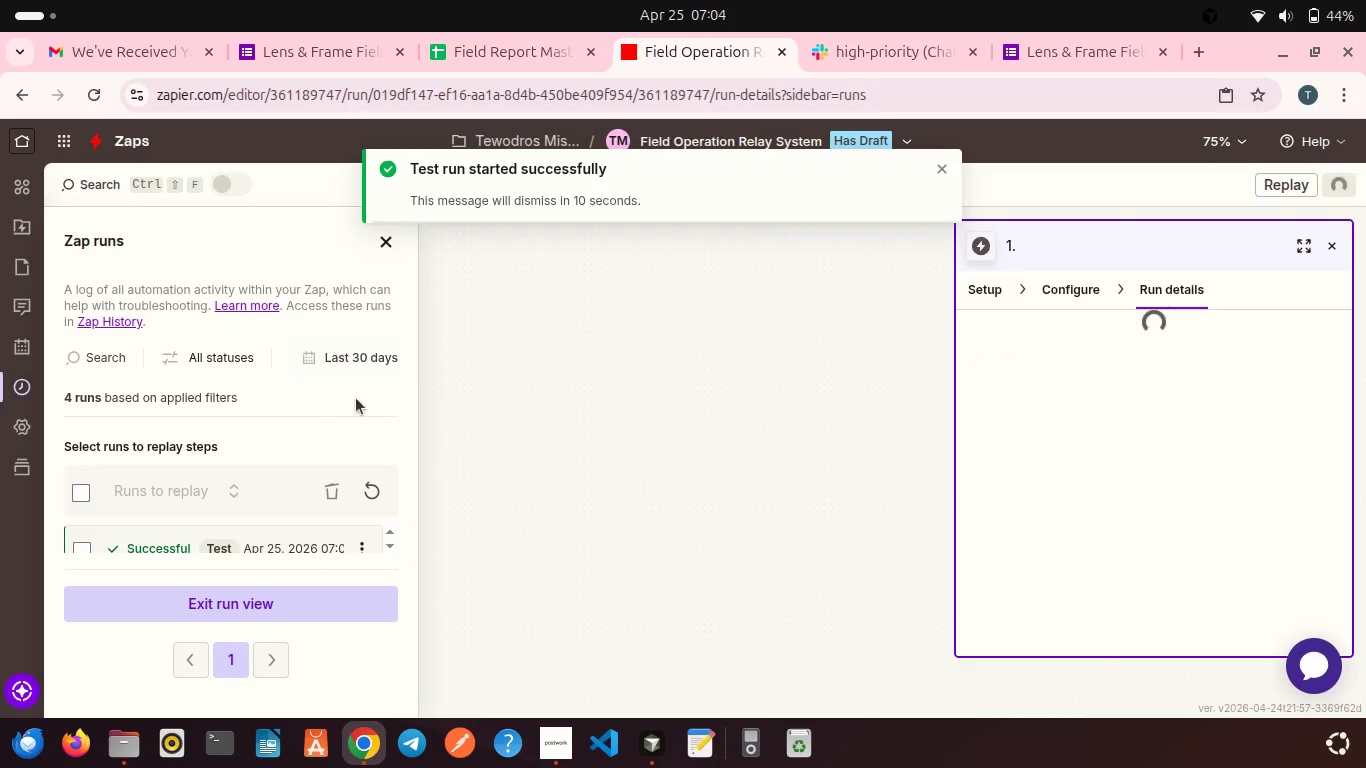 
mouse_move([489, 337])
 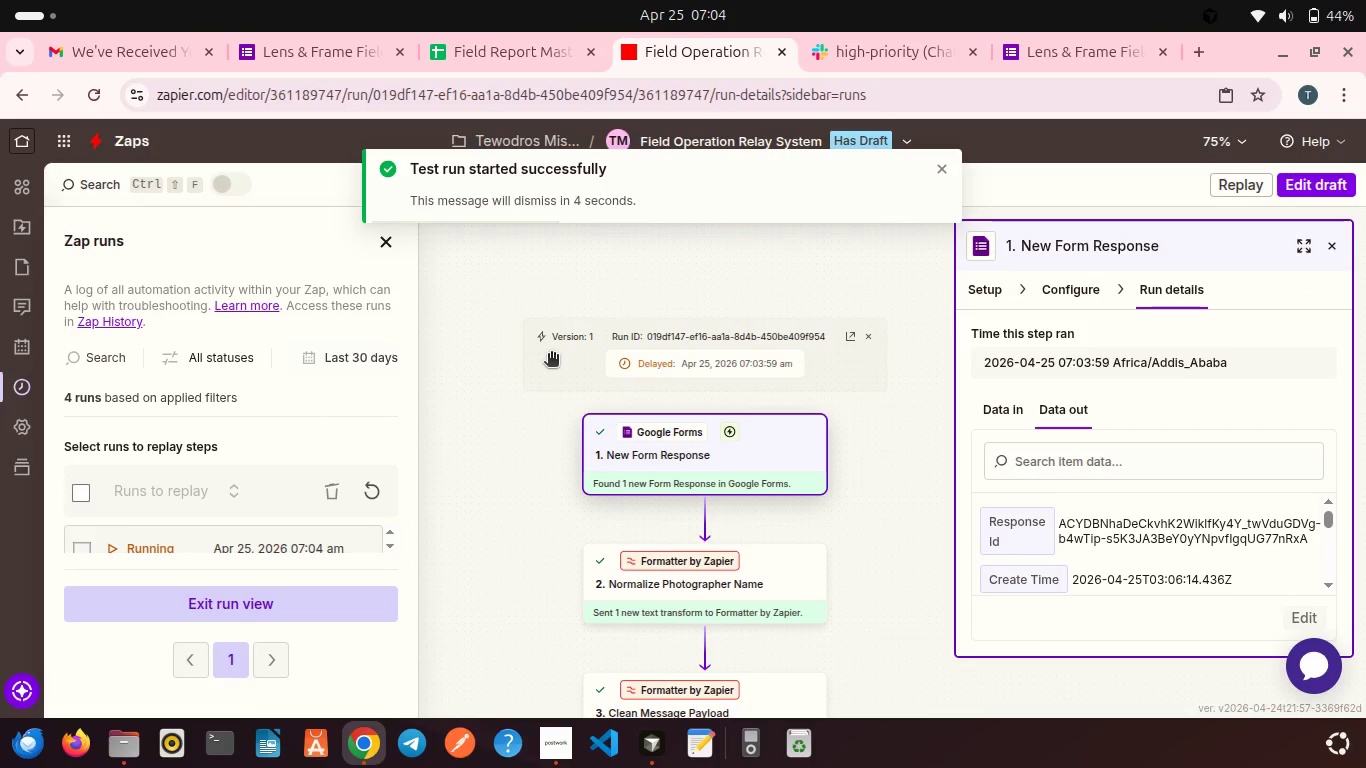 
scroll: coordinate [551, 355], scroll_direction: down, amount: 12.0
 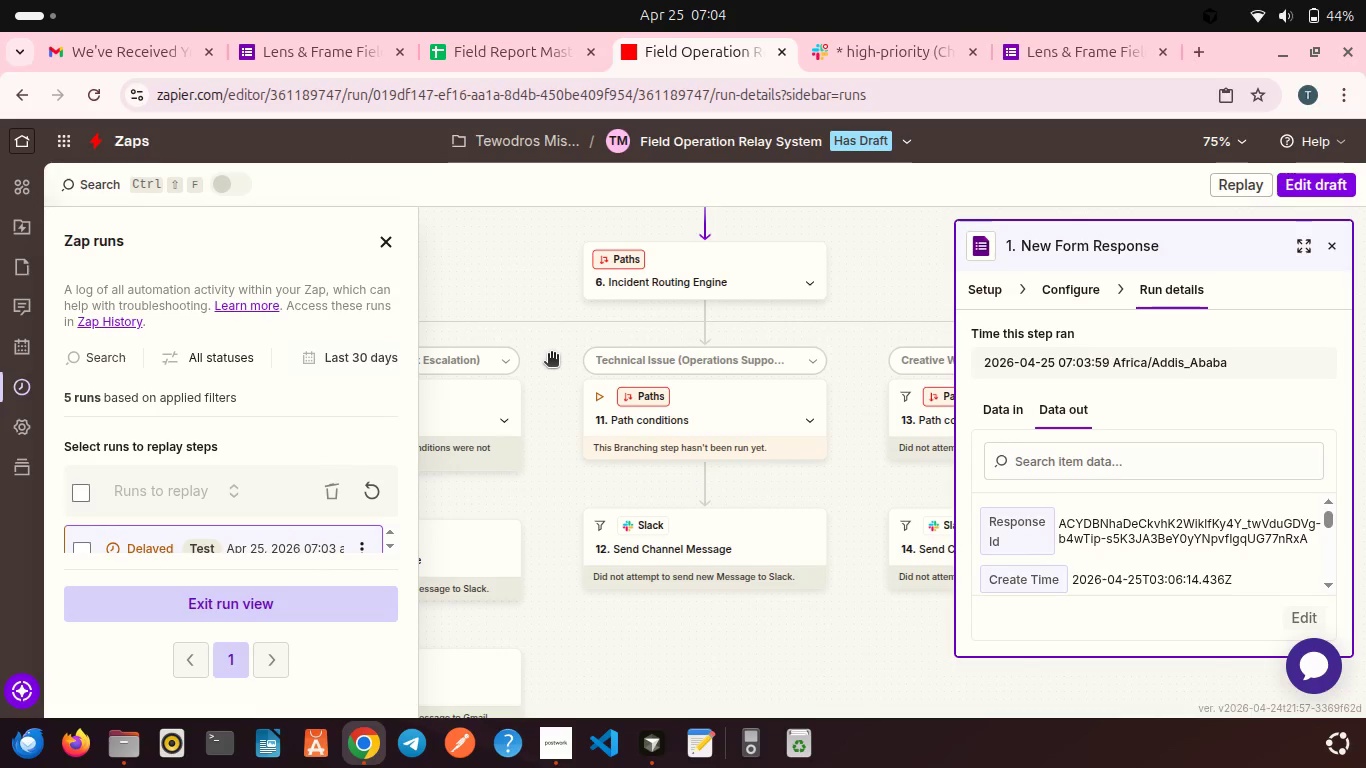 
wait(5.08)
 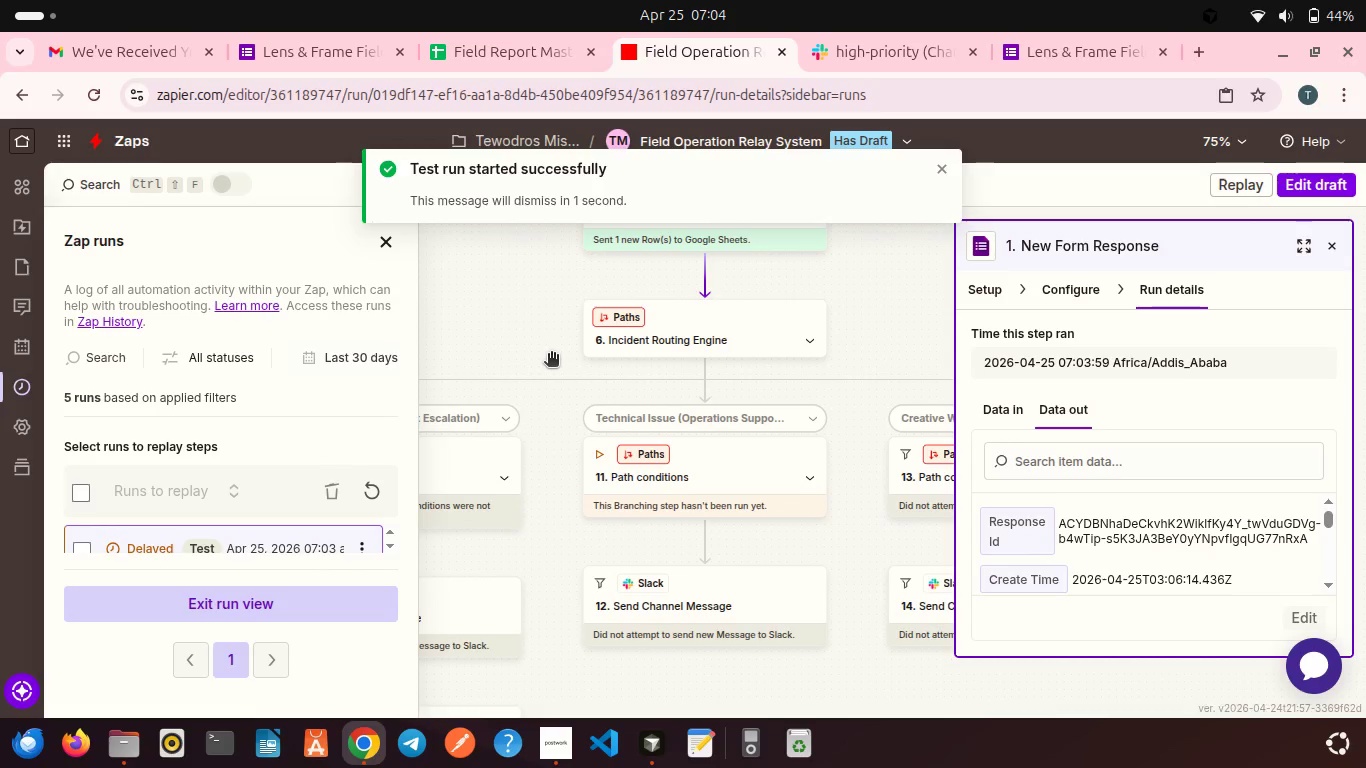 
scroll: coordinate [551, 355], scroll_direction: down, amount: 1.0
 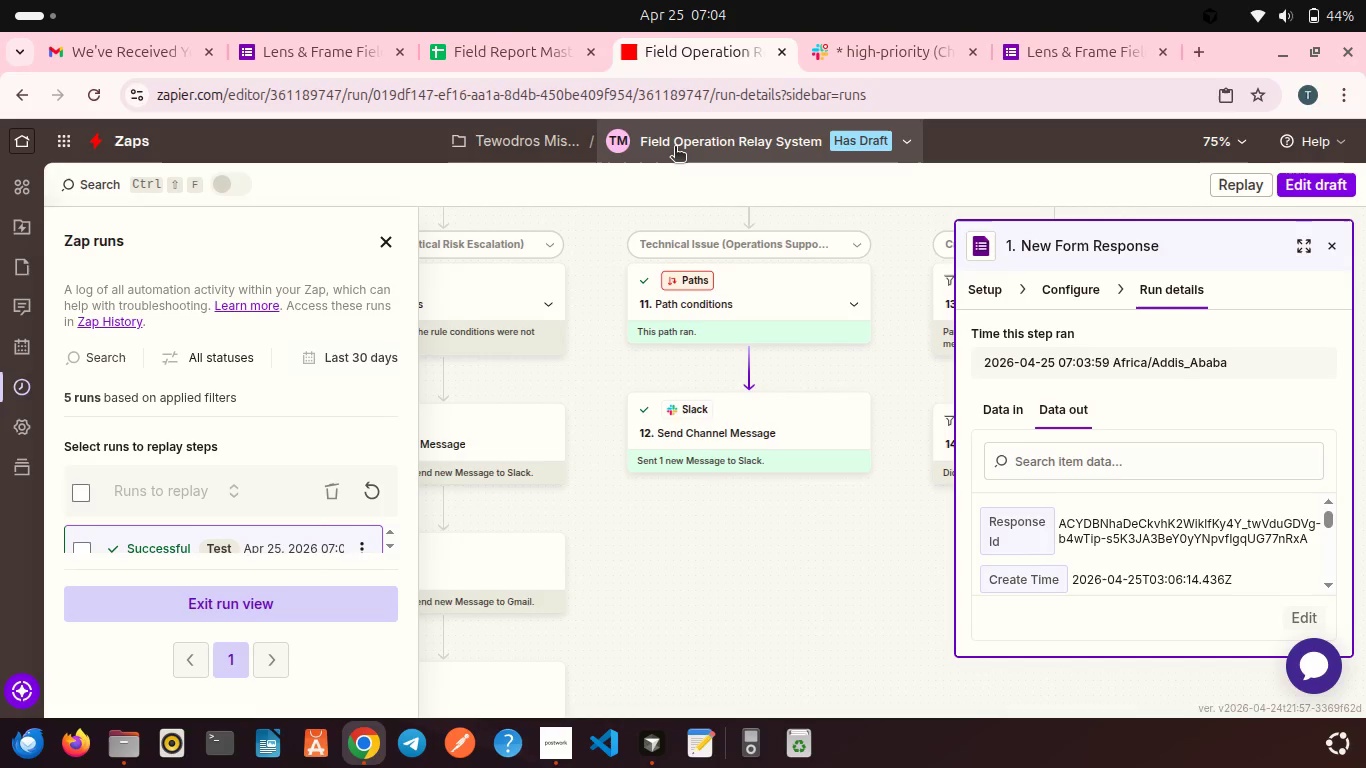 
left_click([855, 29])
 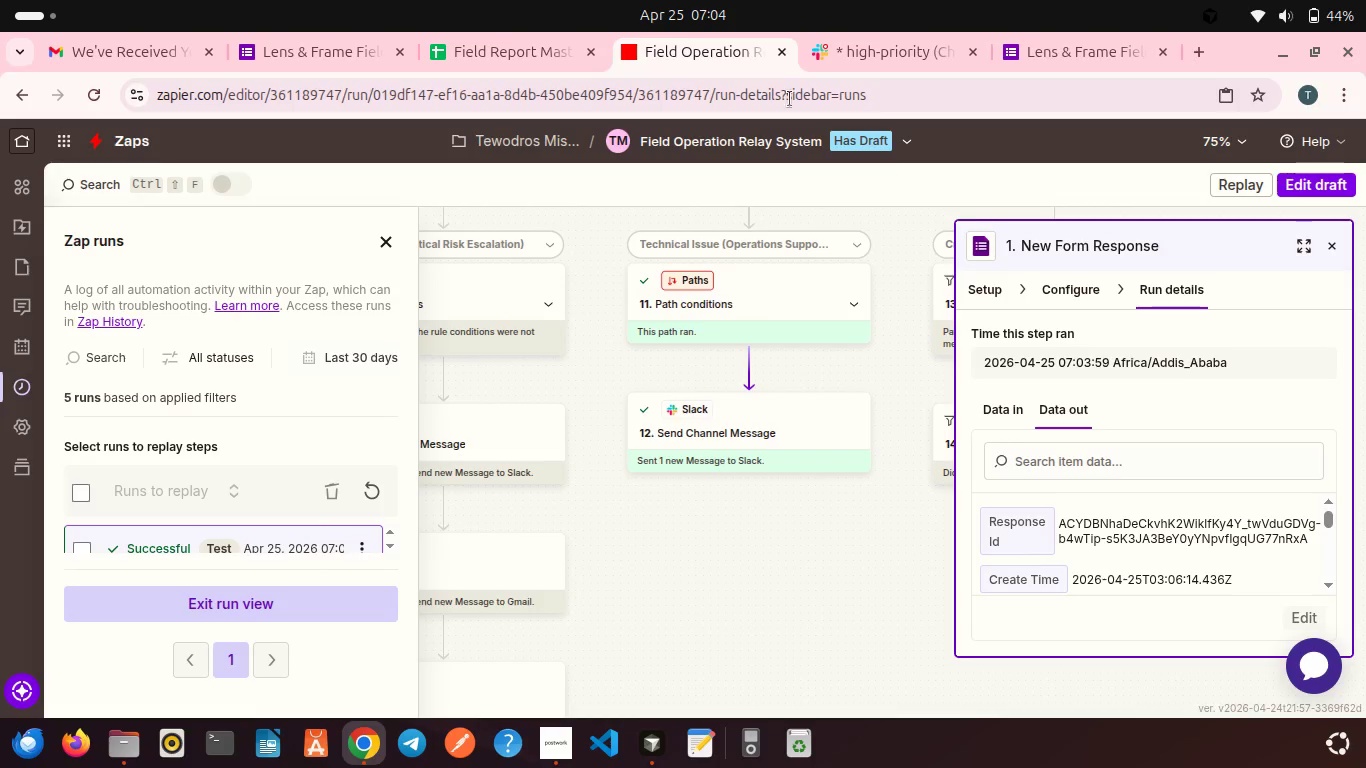 
left_click([847, 69])
 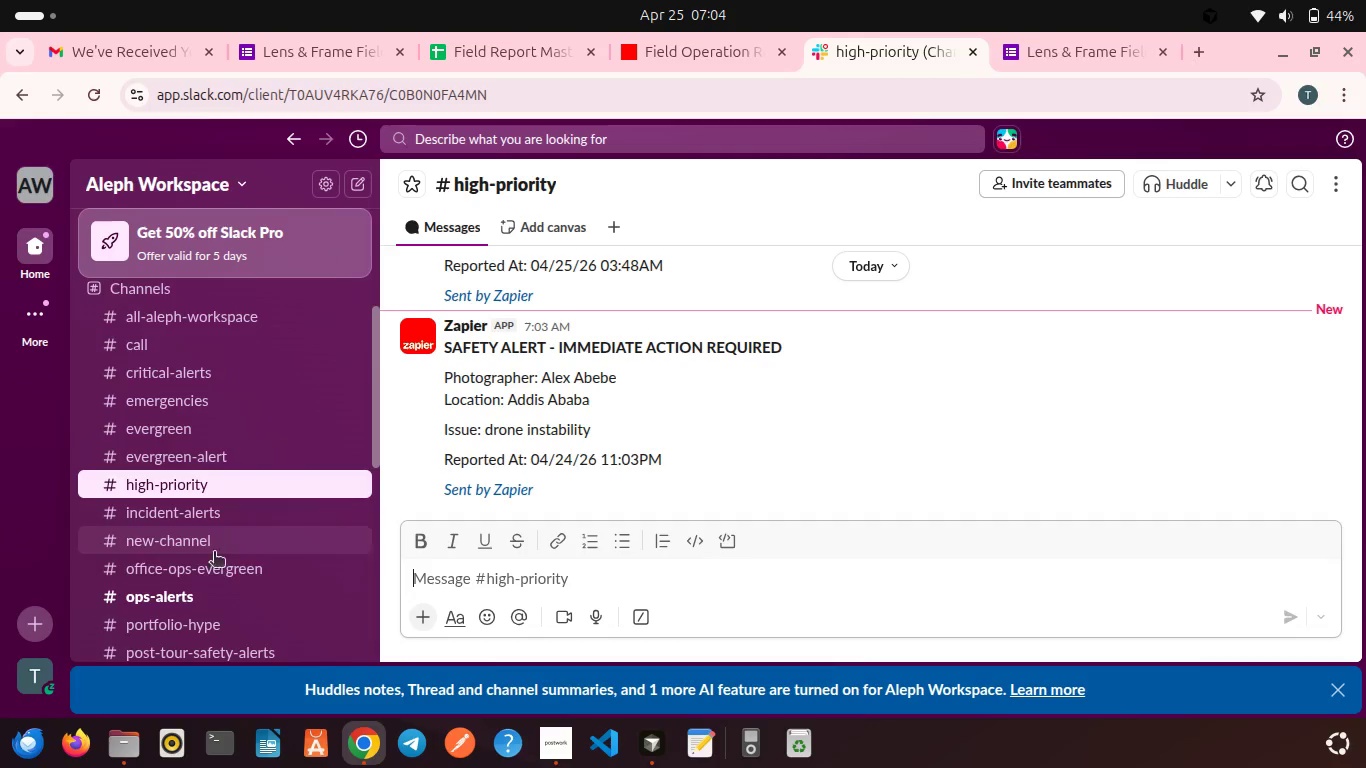 
left_click([172, 591])
 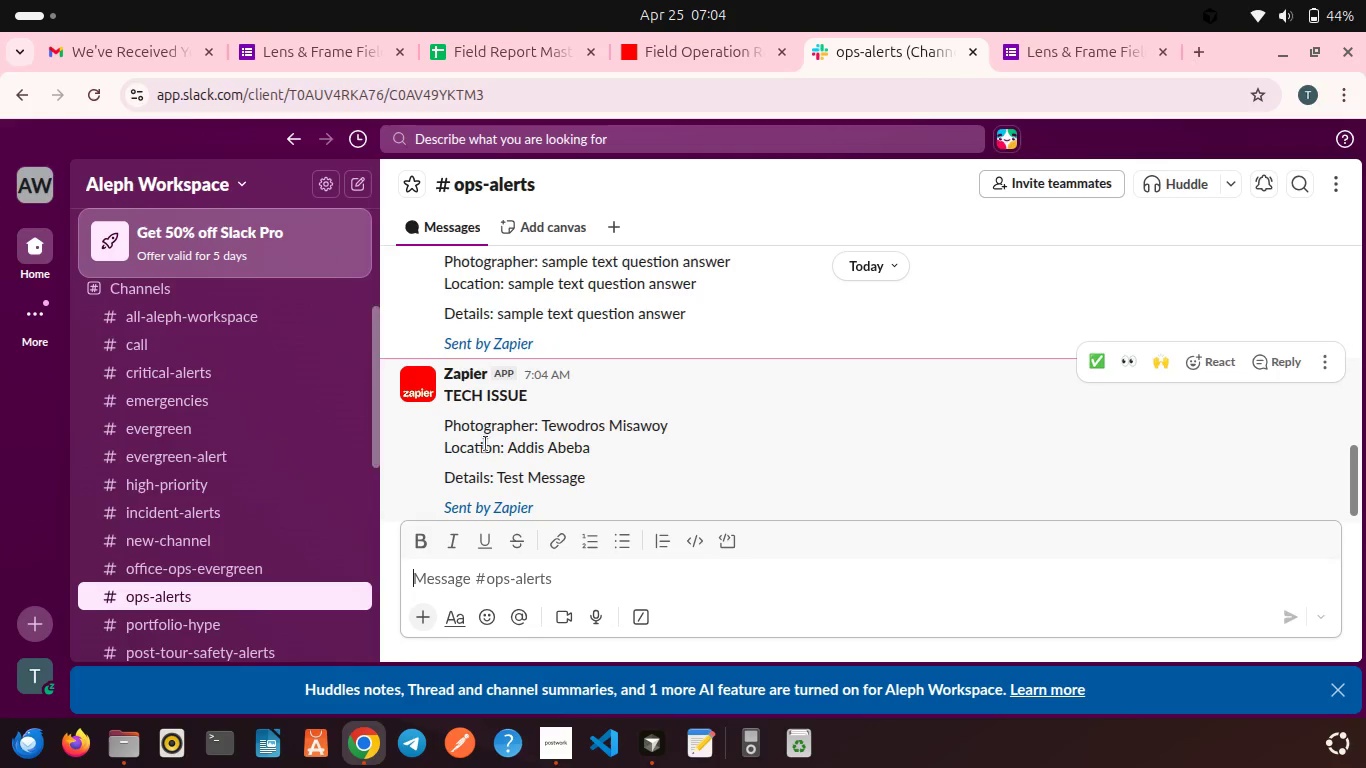 
scroll: coordinate [486, 444], scroll_direction: down, amount: 3.0
 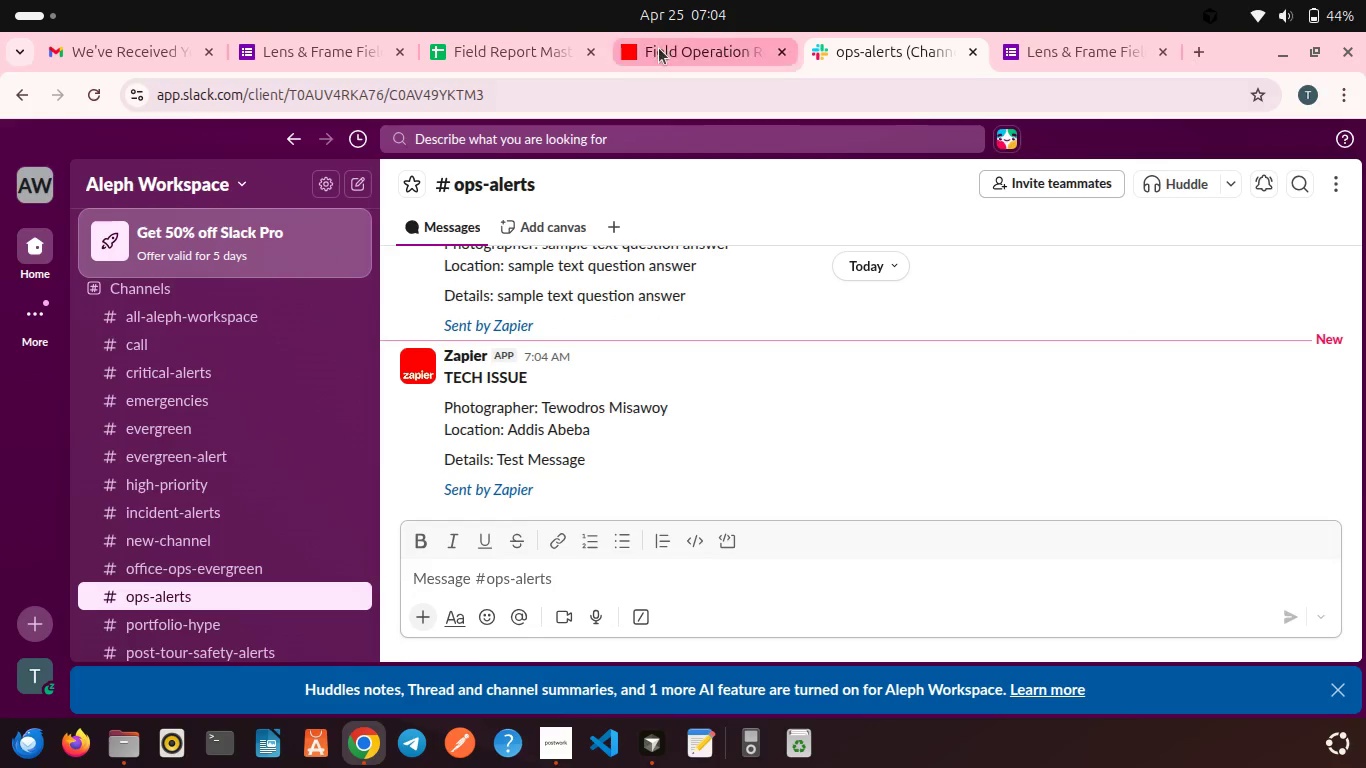 
left_click([659, 48])
 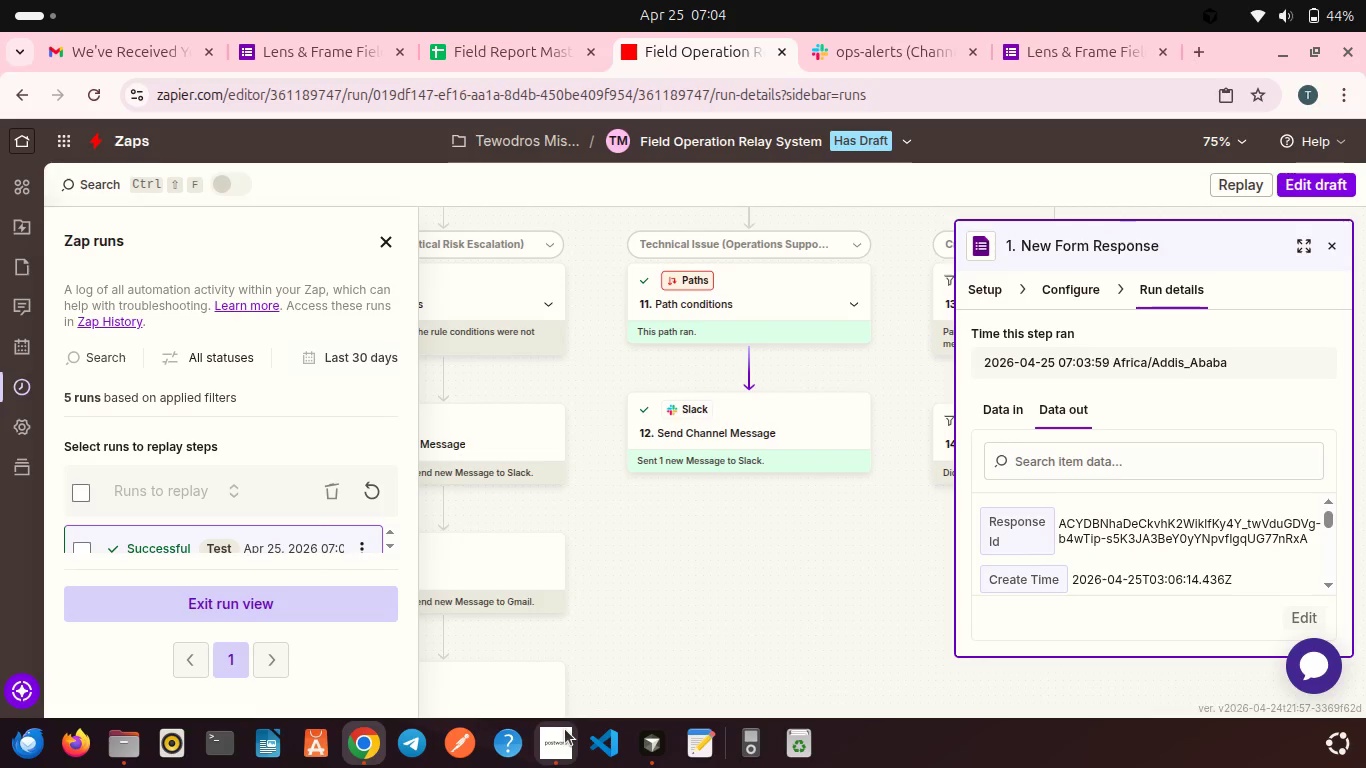 
left_click([569, 767])